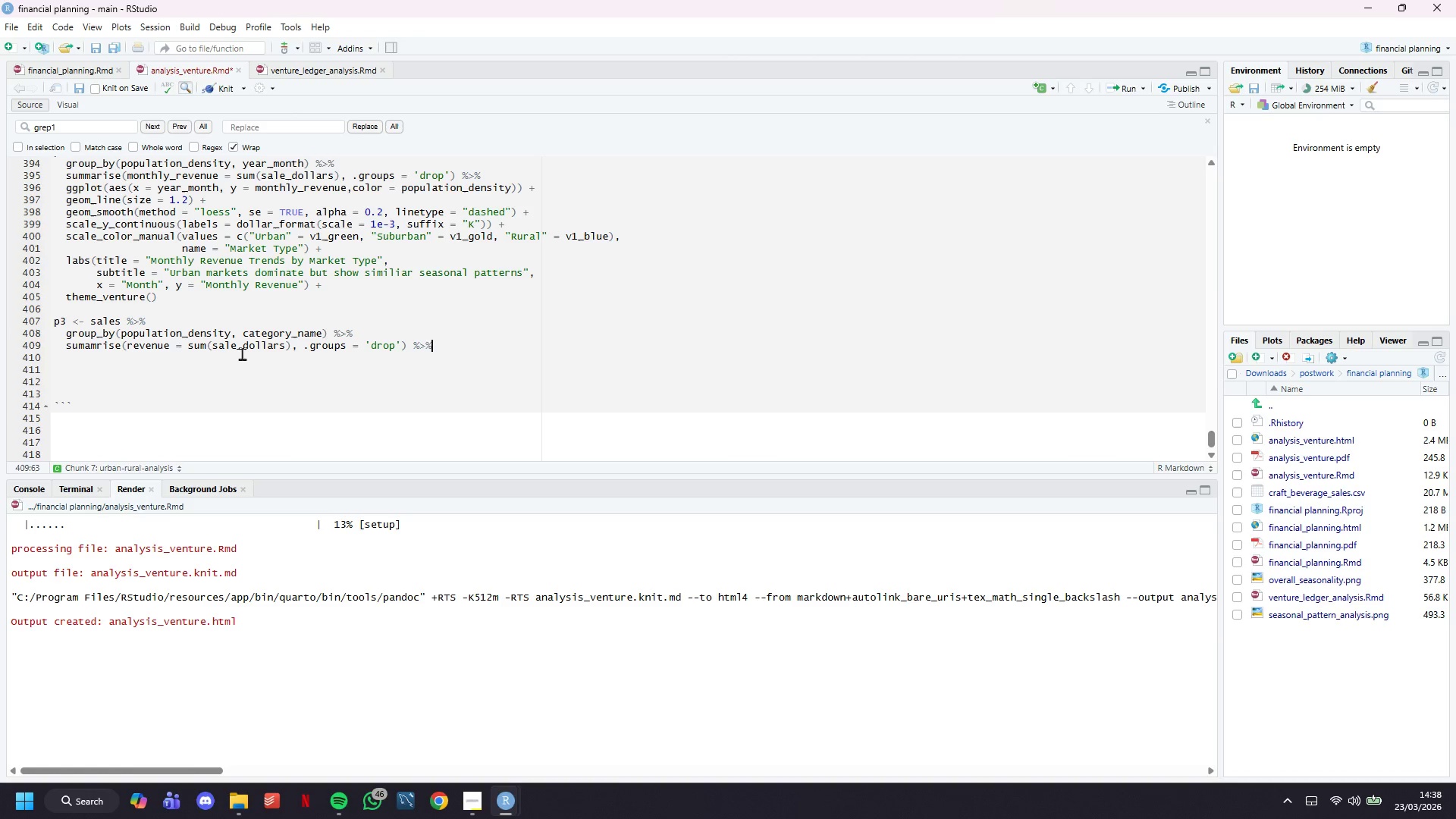 
key(Enter)
 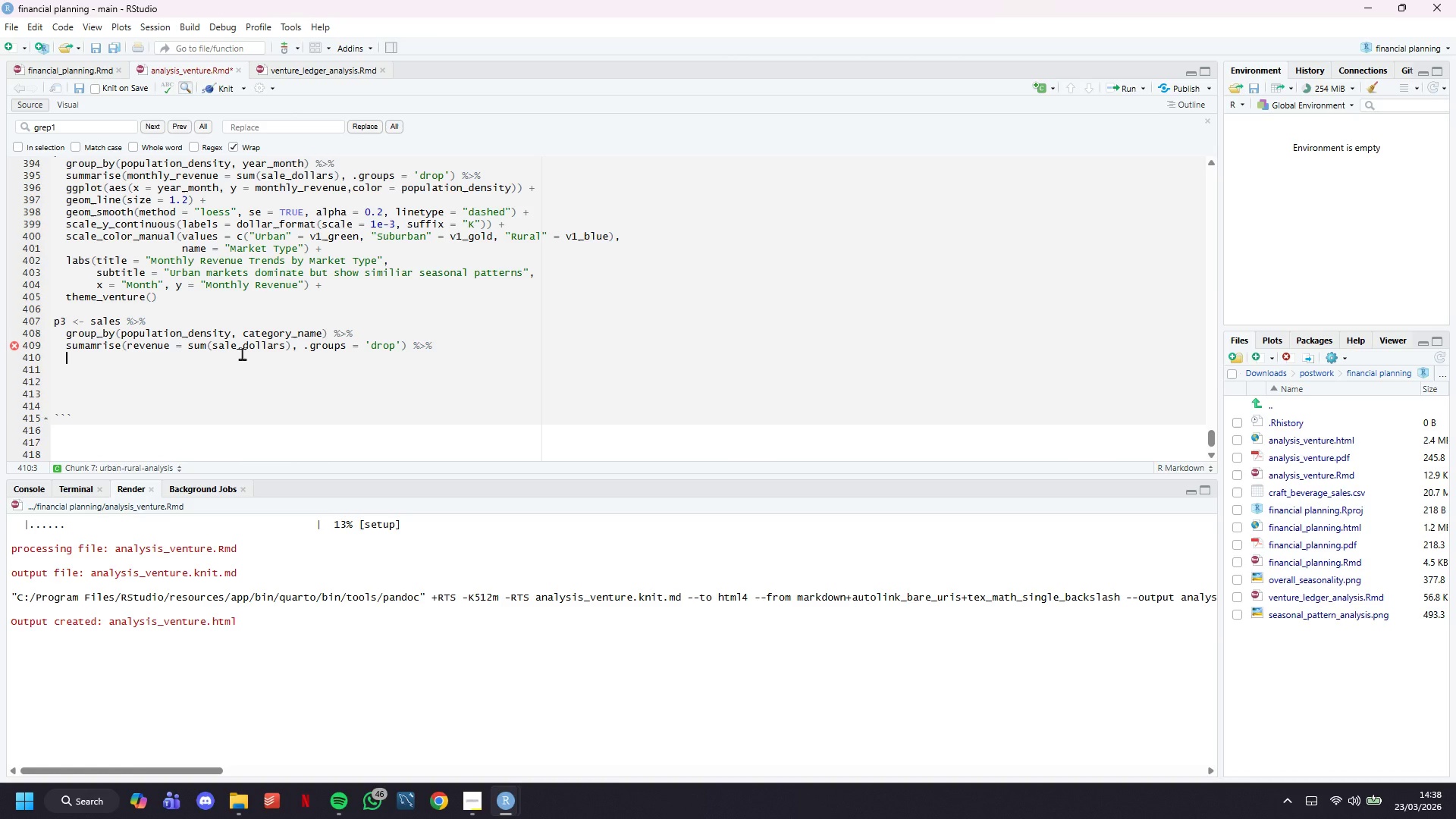 
key(ArrowUp)
 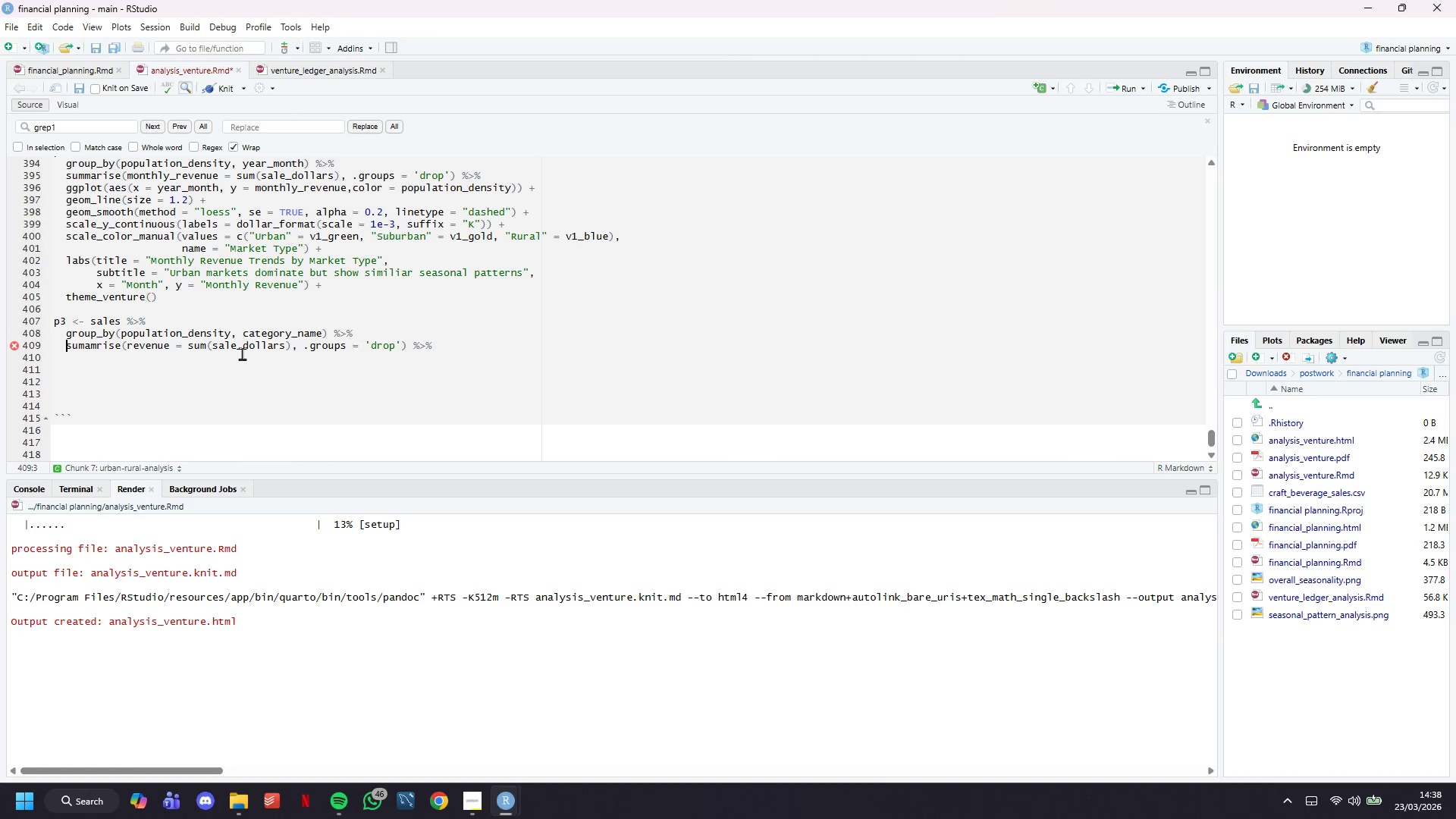 
key(ArrowUp)
 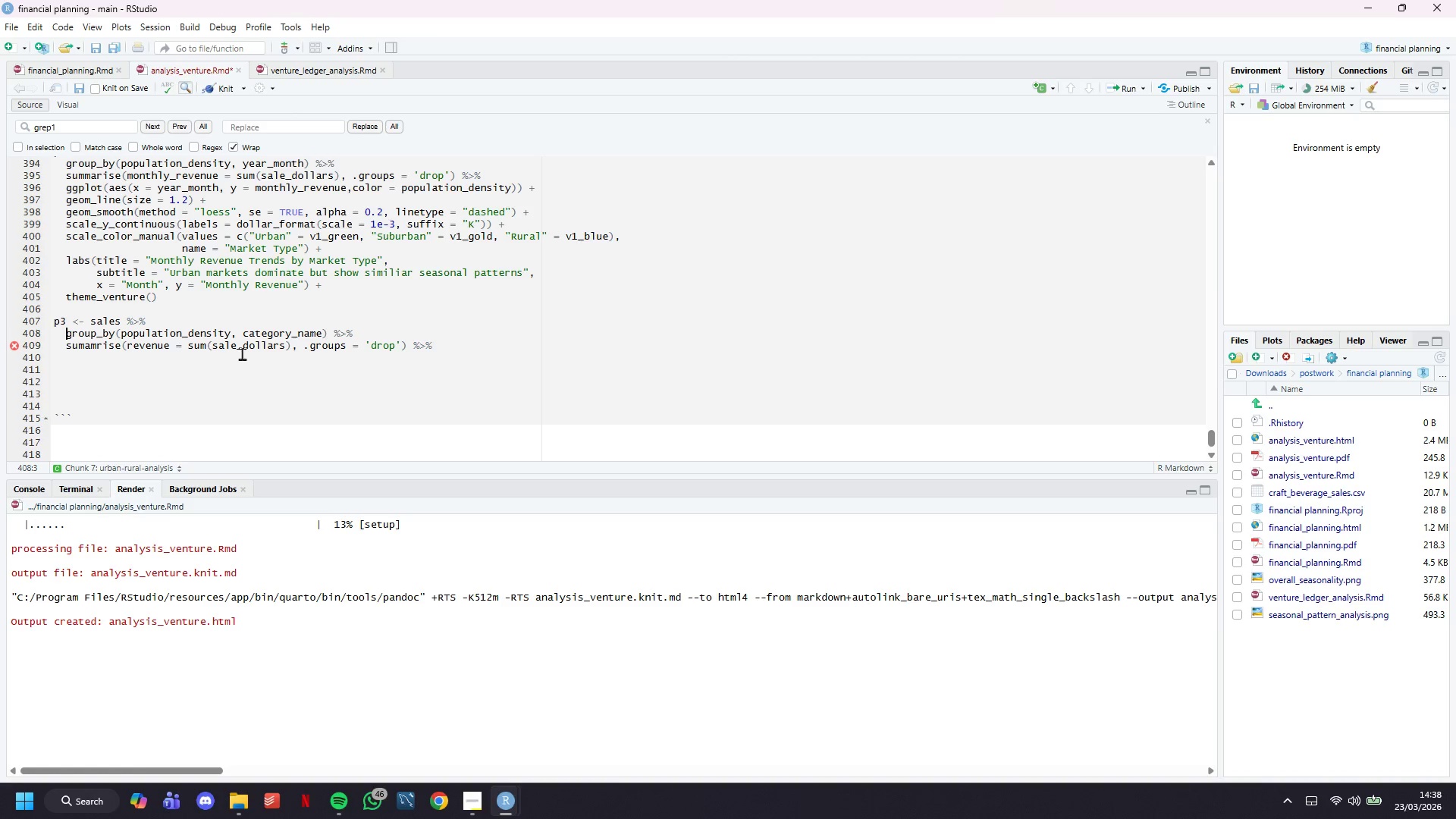 
key(ArrowRight)
 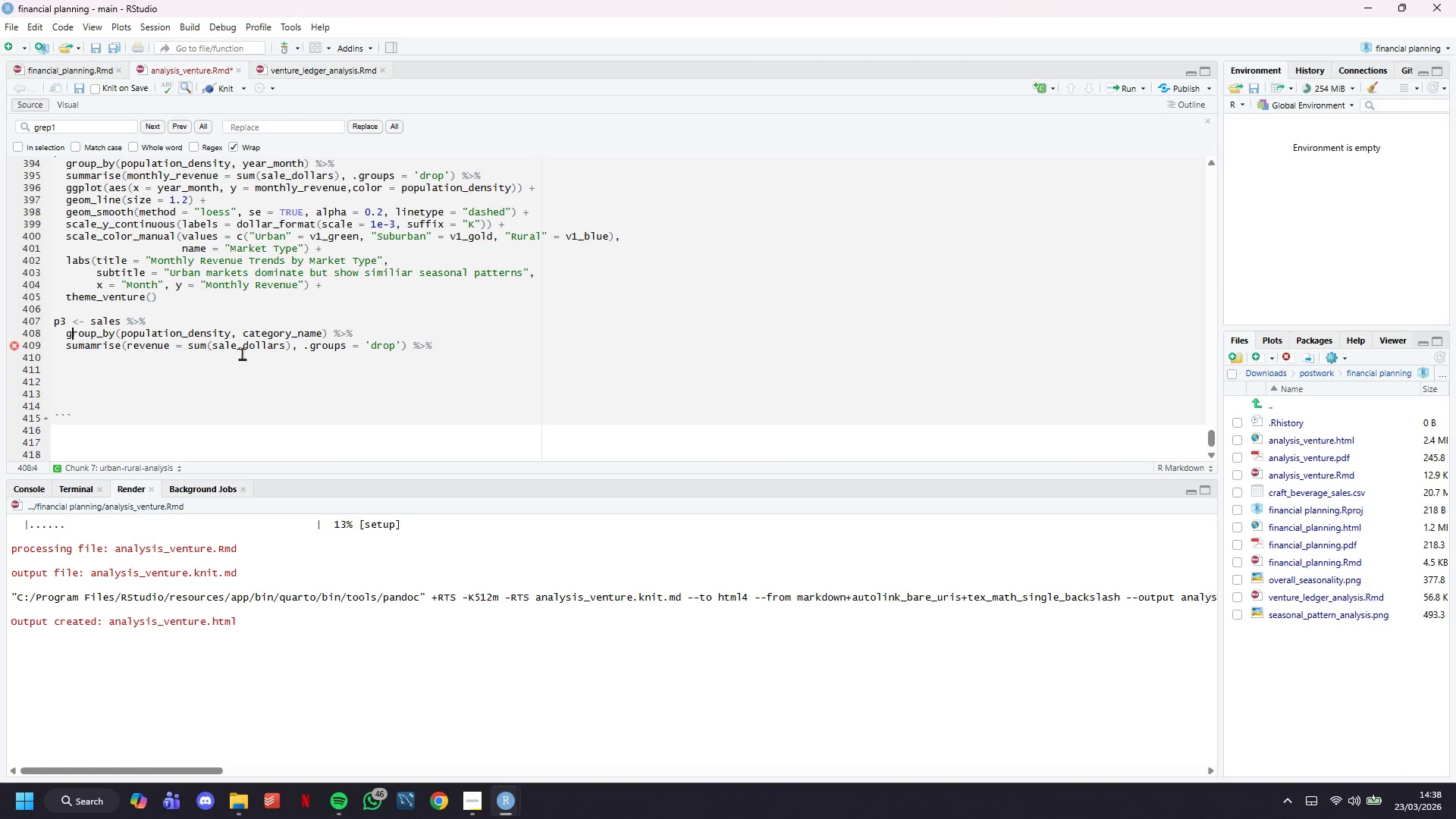 
key(ArrowRight)
 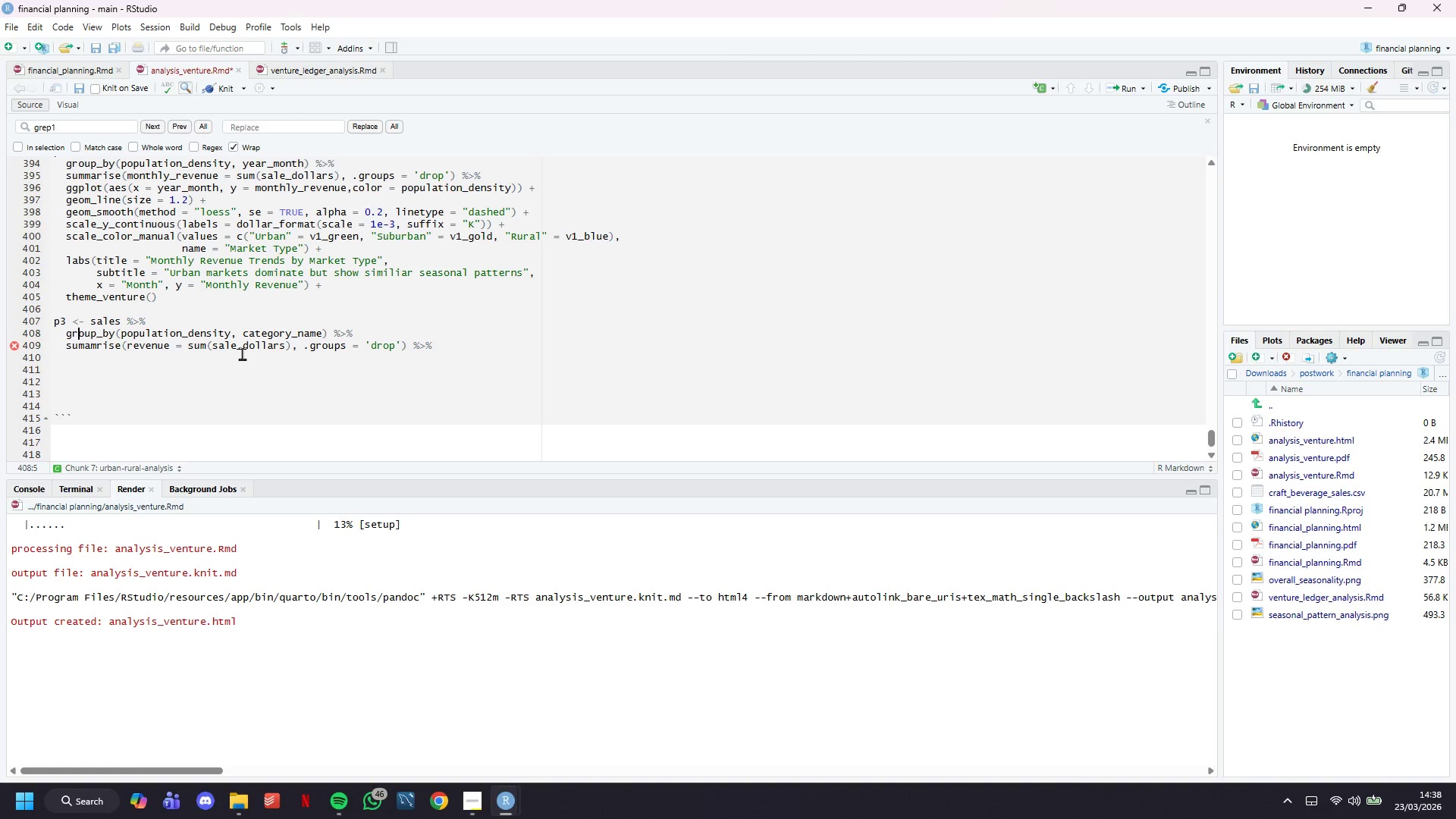 
key(ArrowRight)
 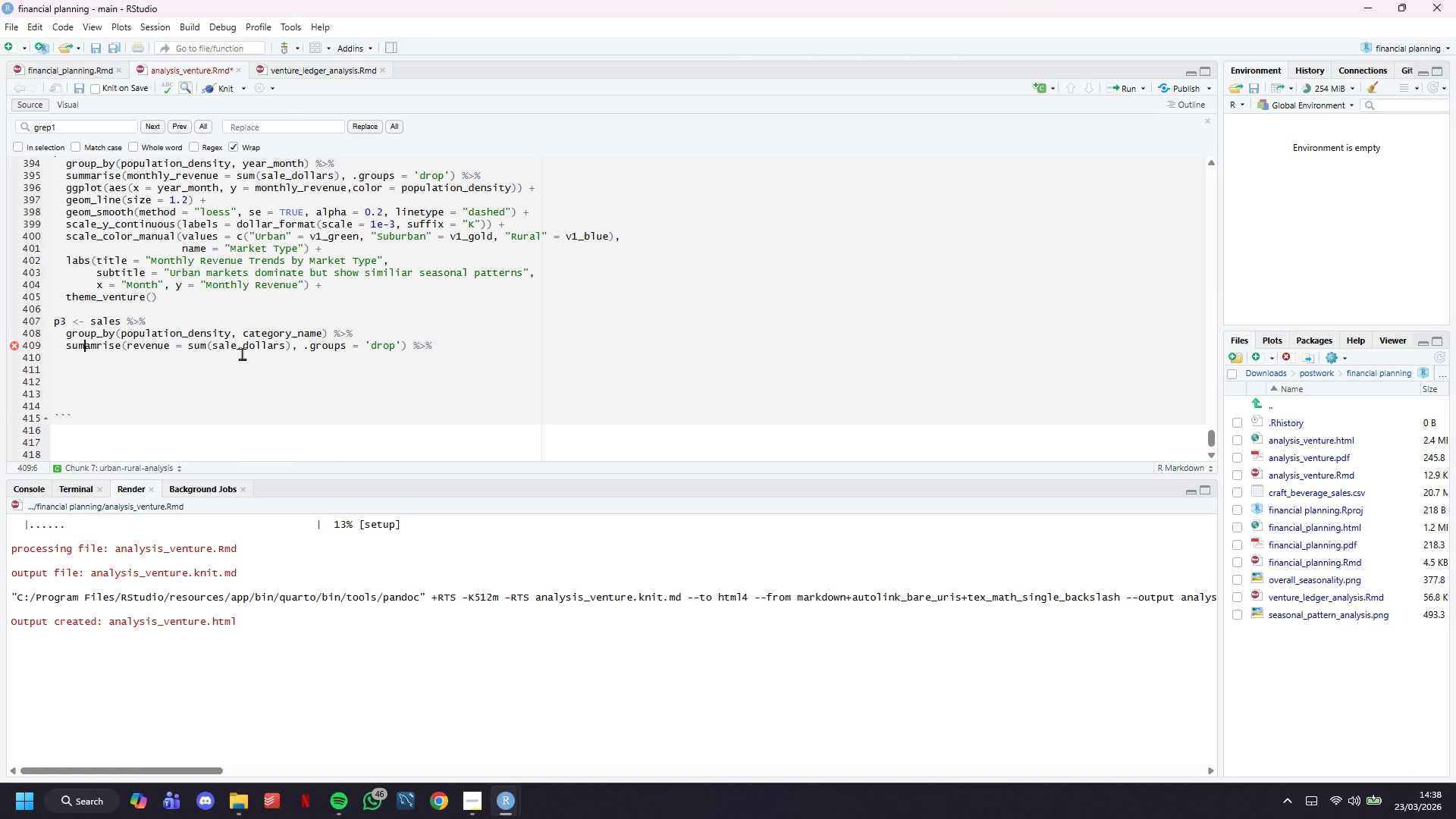 
key(ArrowDown)
 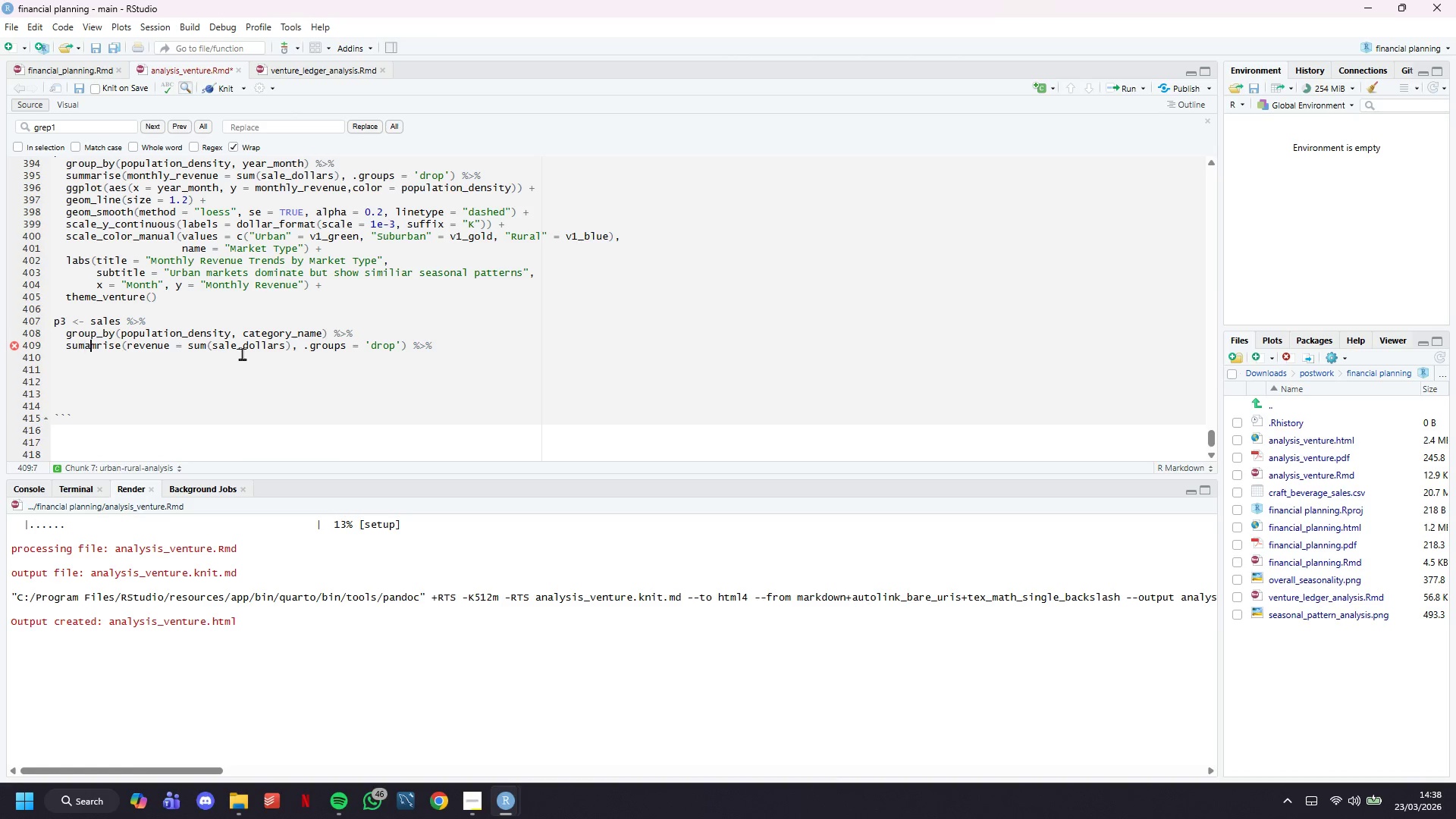 
key(ArrowRight)
 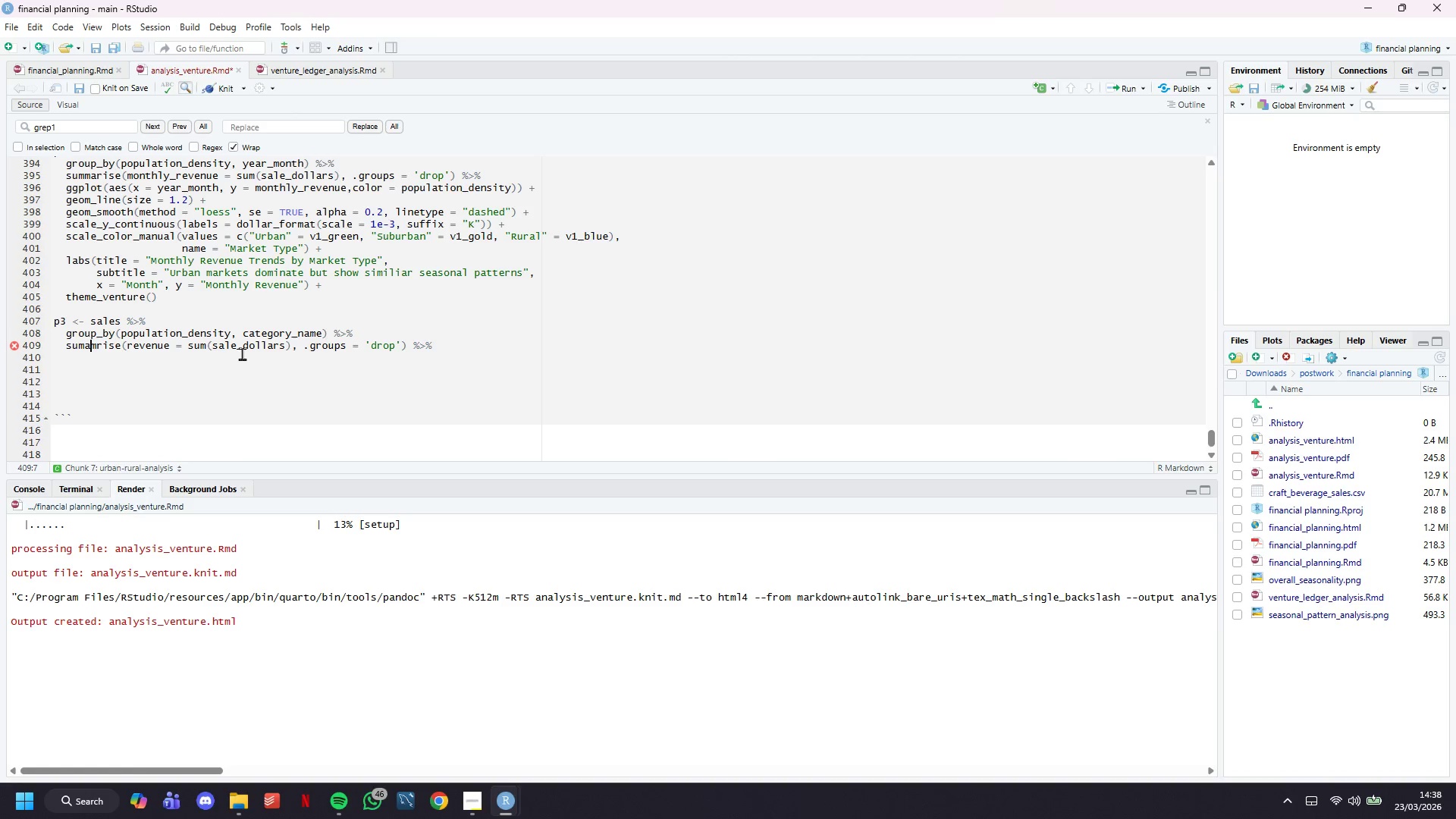 
key(Backspace)
 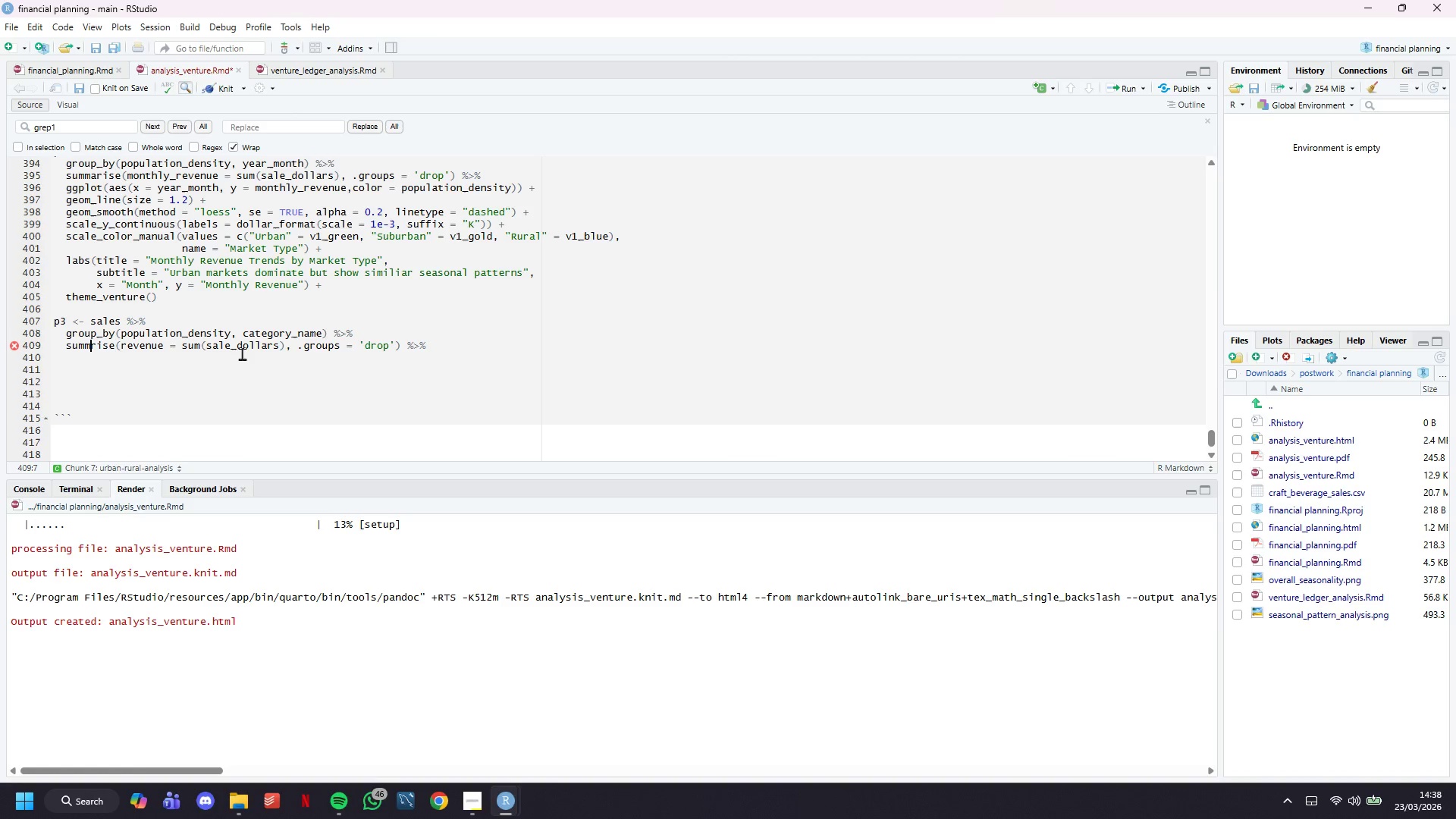 
key(ArrowRight)
 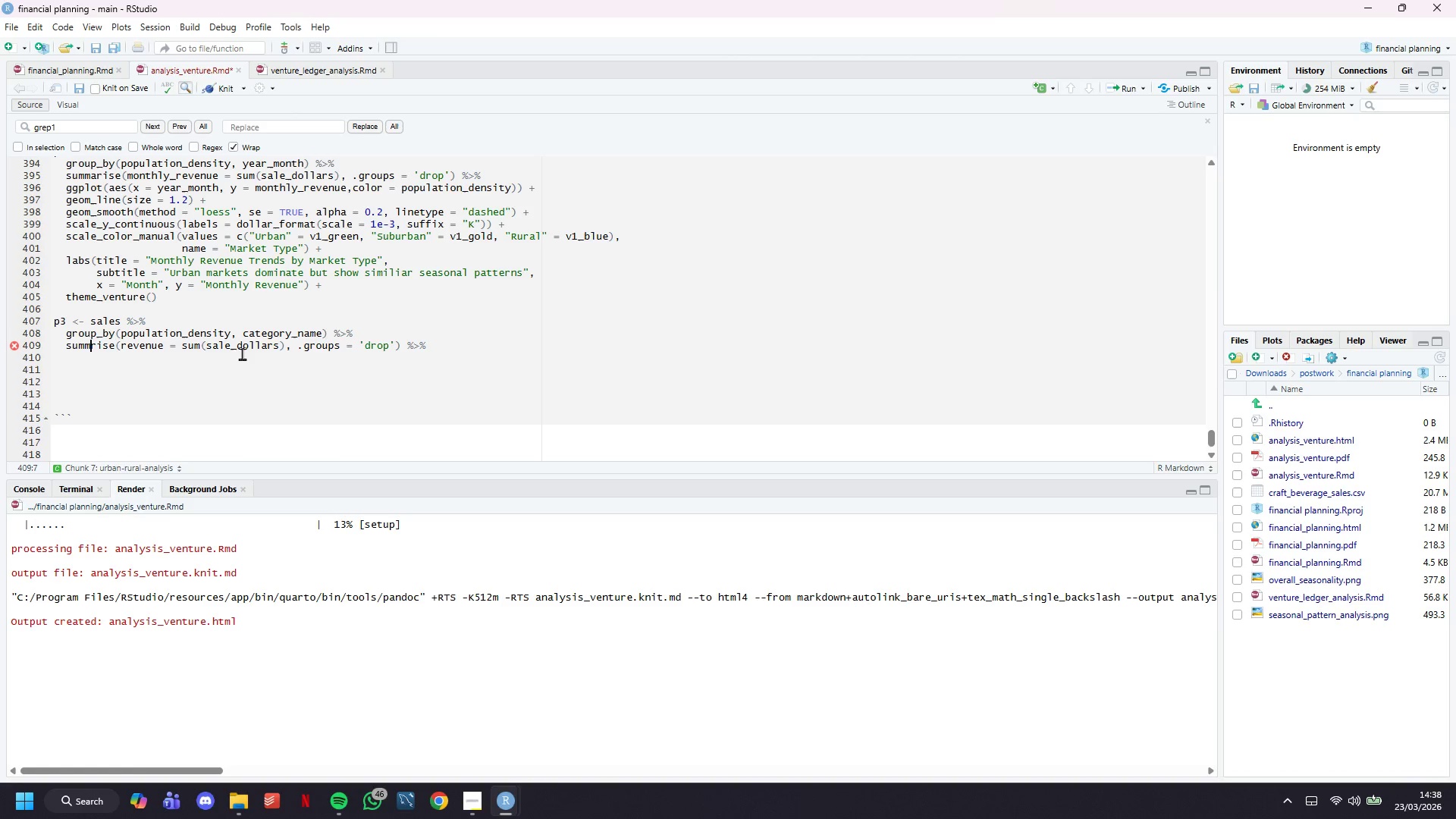 
key(A)
 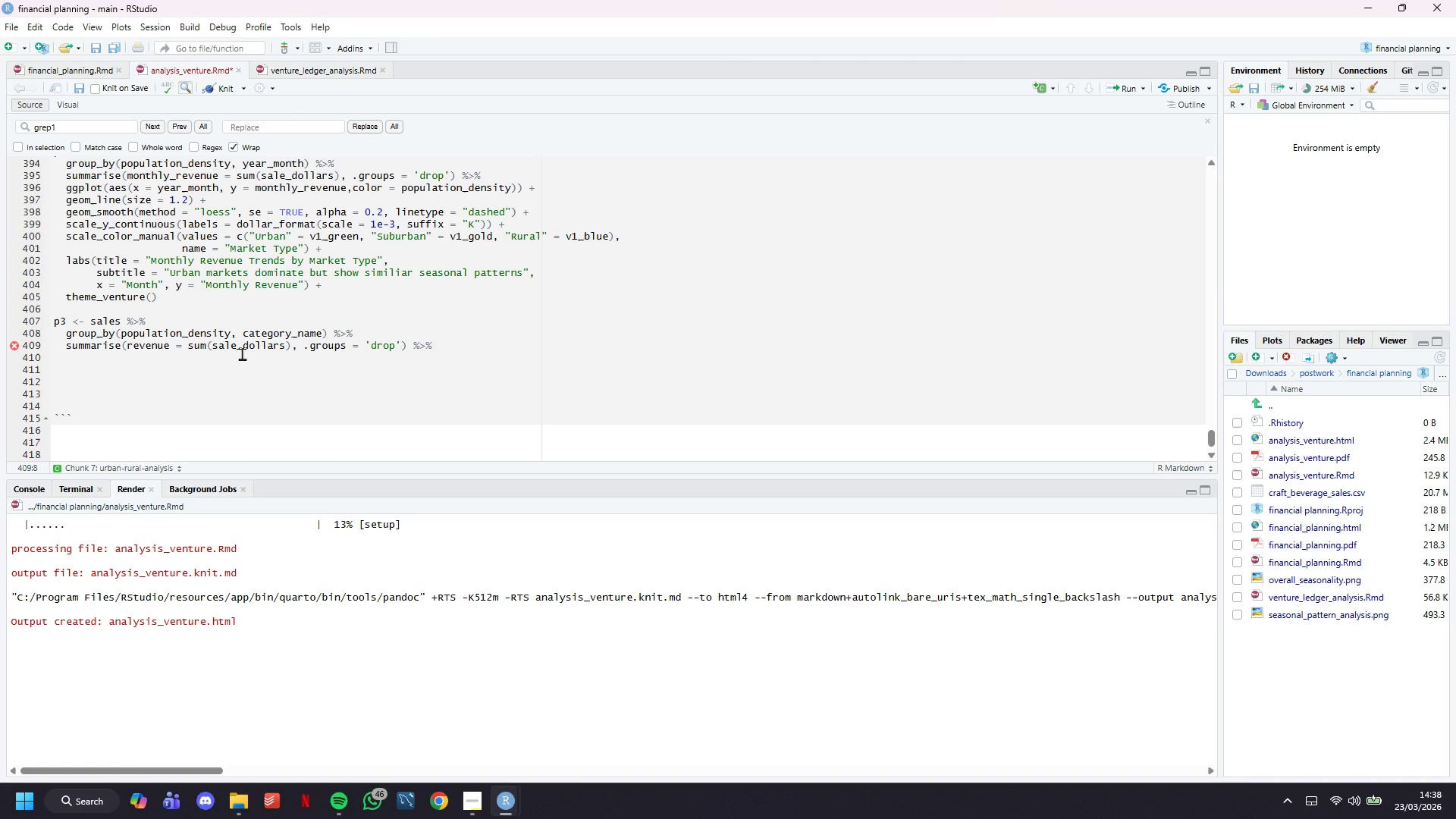 
key(ArrowDown)
 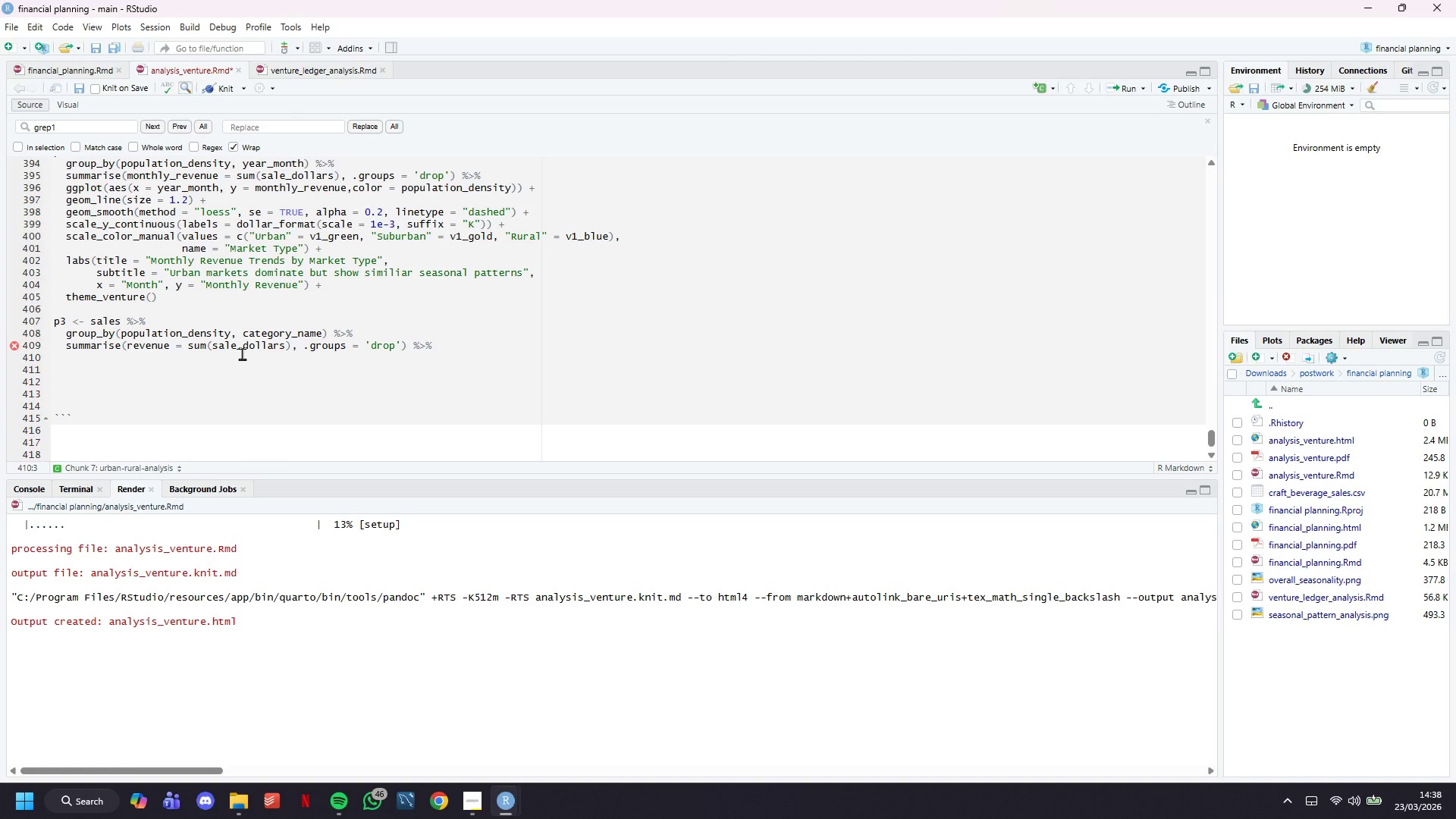 
wait(7.33)
 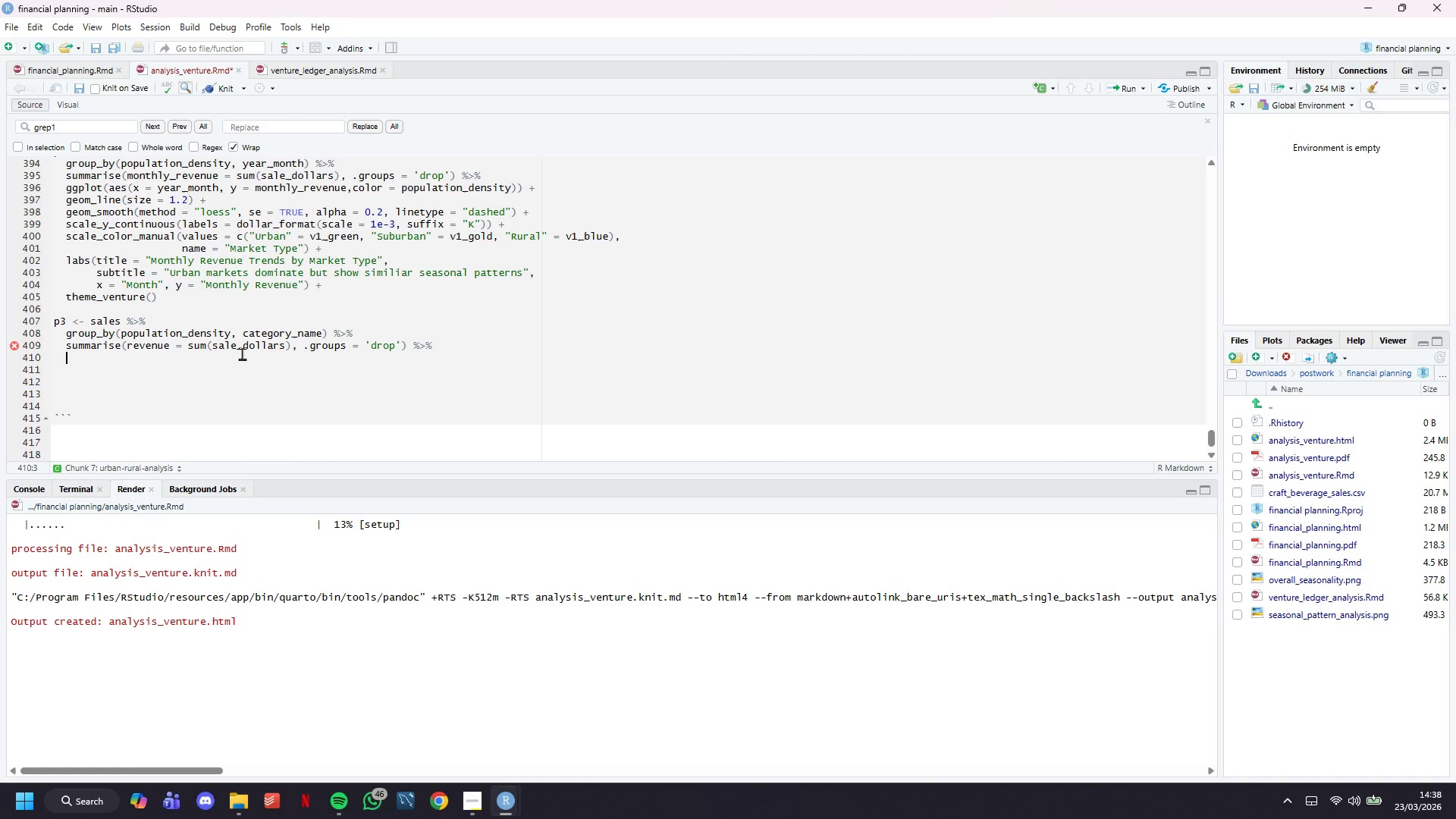 
type(group_by()
 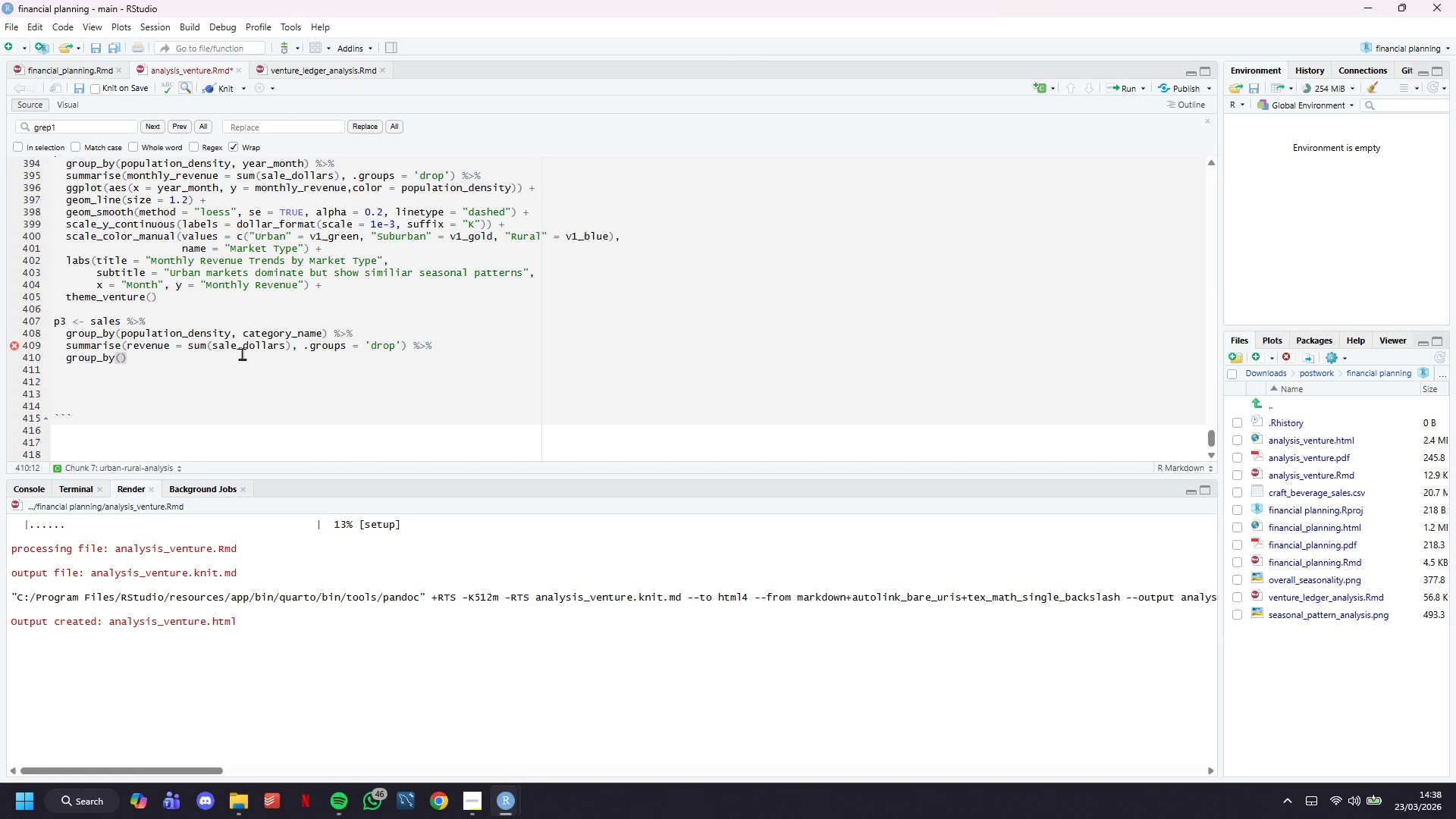 
type(population)
 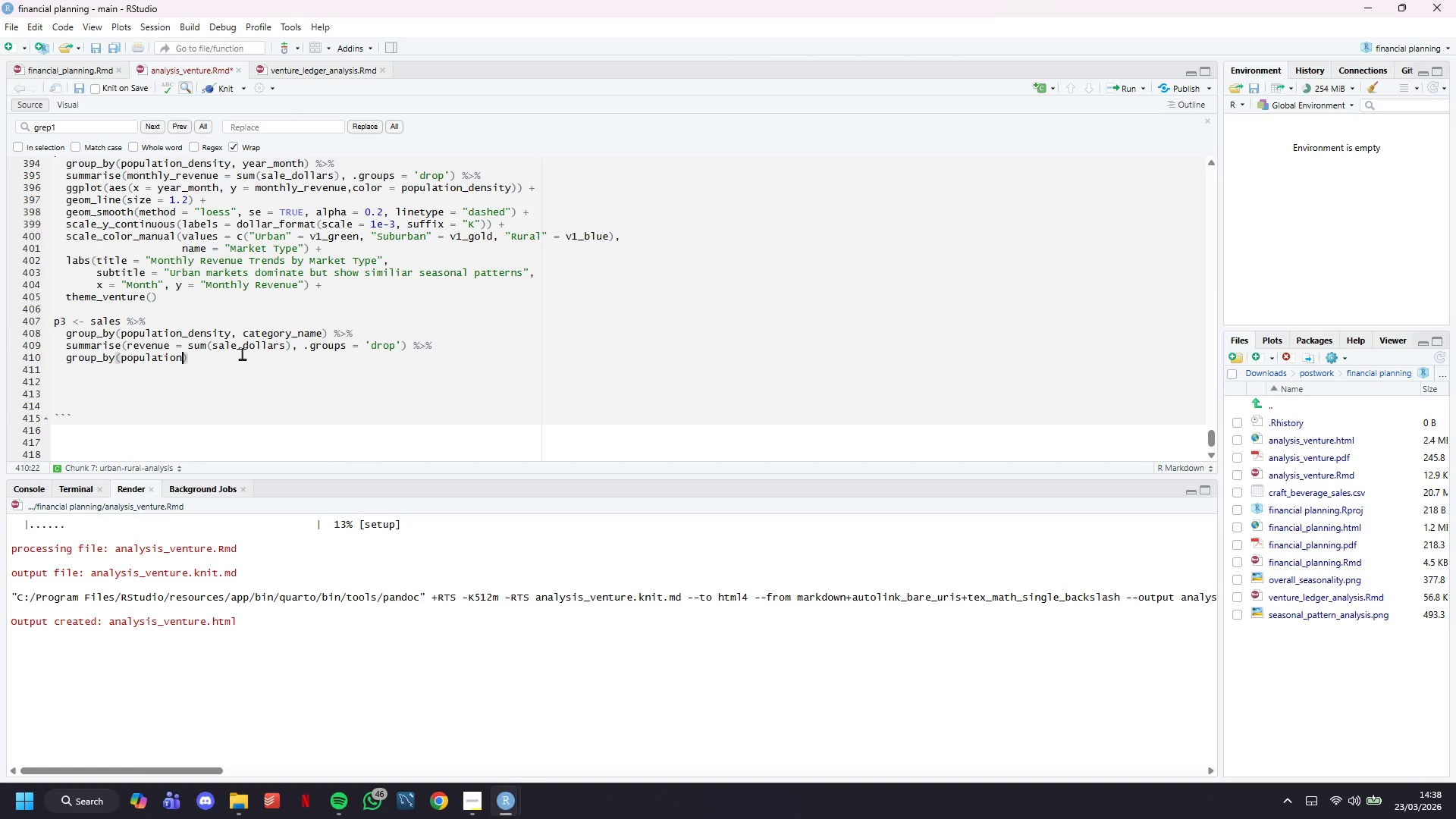 
hold_key(key=ShiftLeft, duration=0.64)
 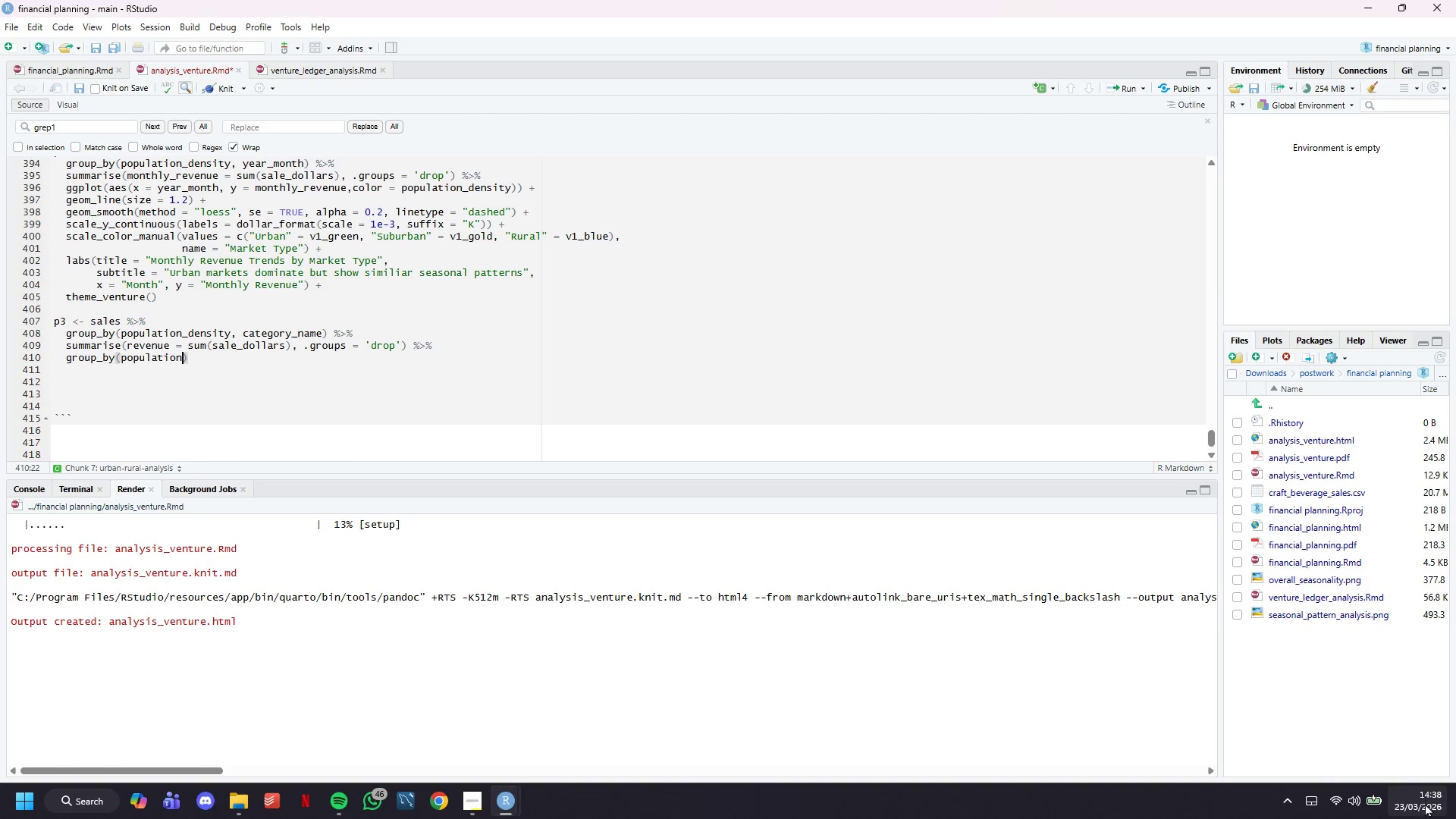 
left_click([1425, 810])
 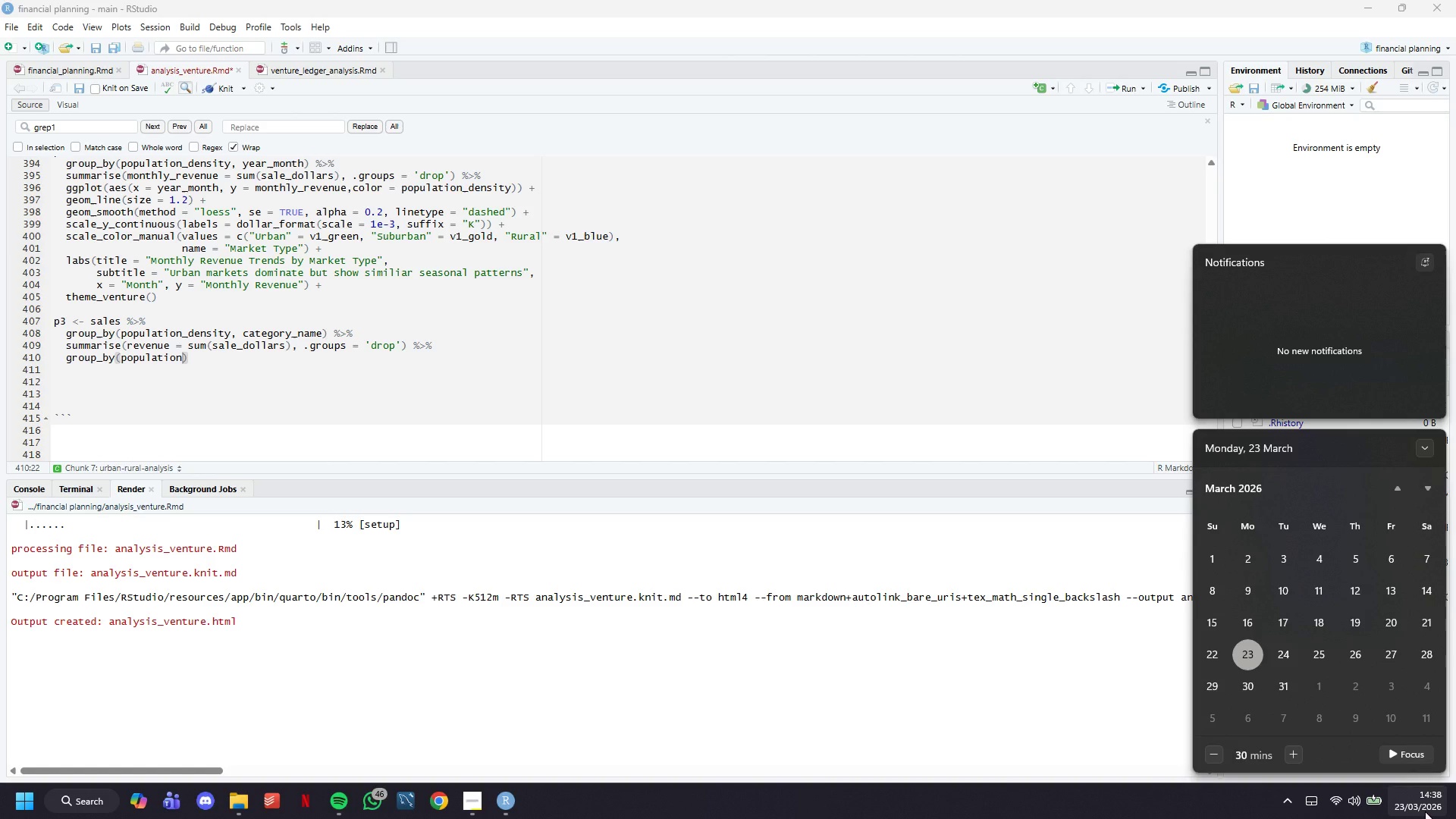 
left_click([1425, 810])
 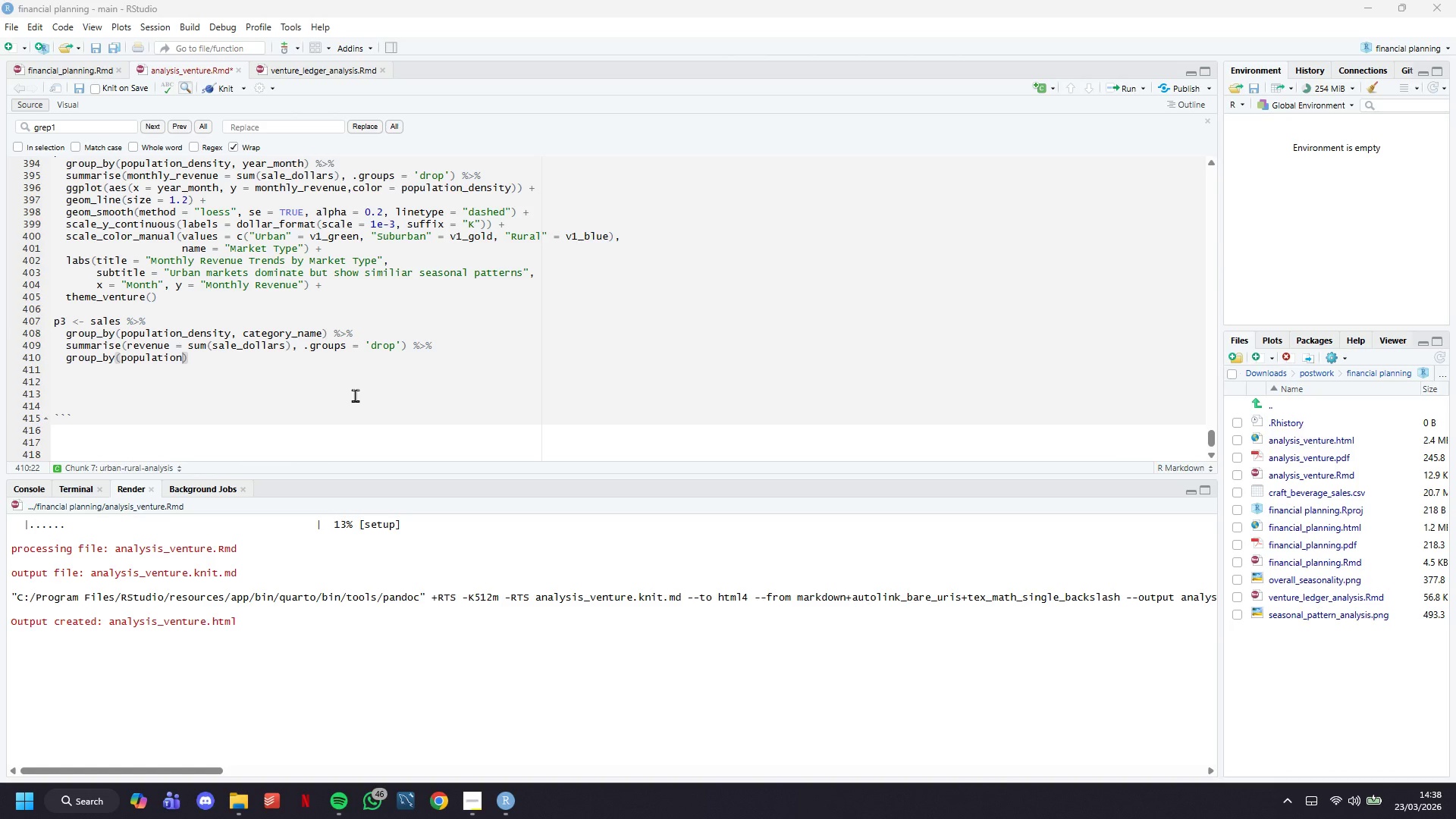 
type(_density)
 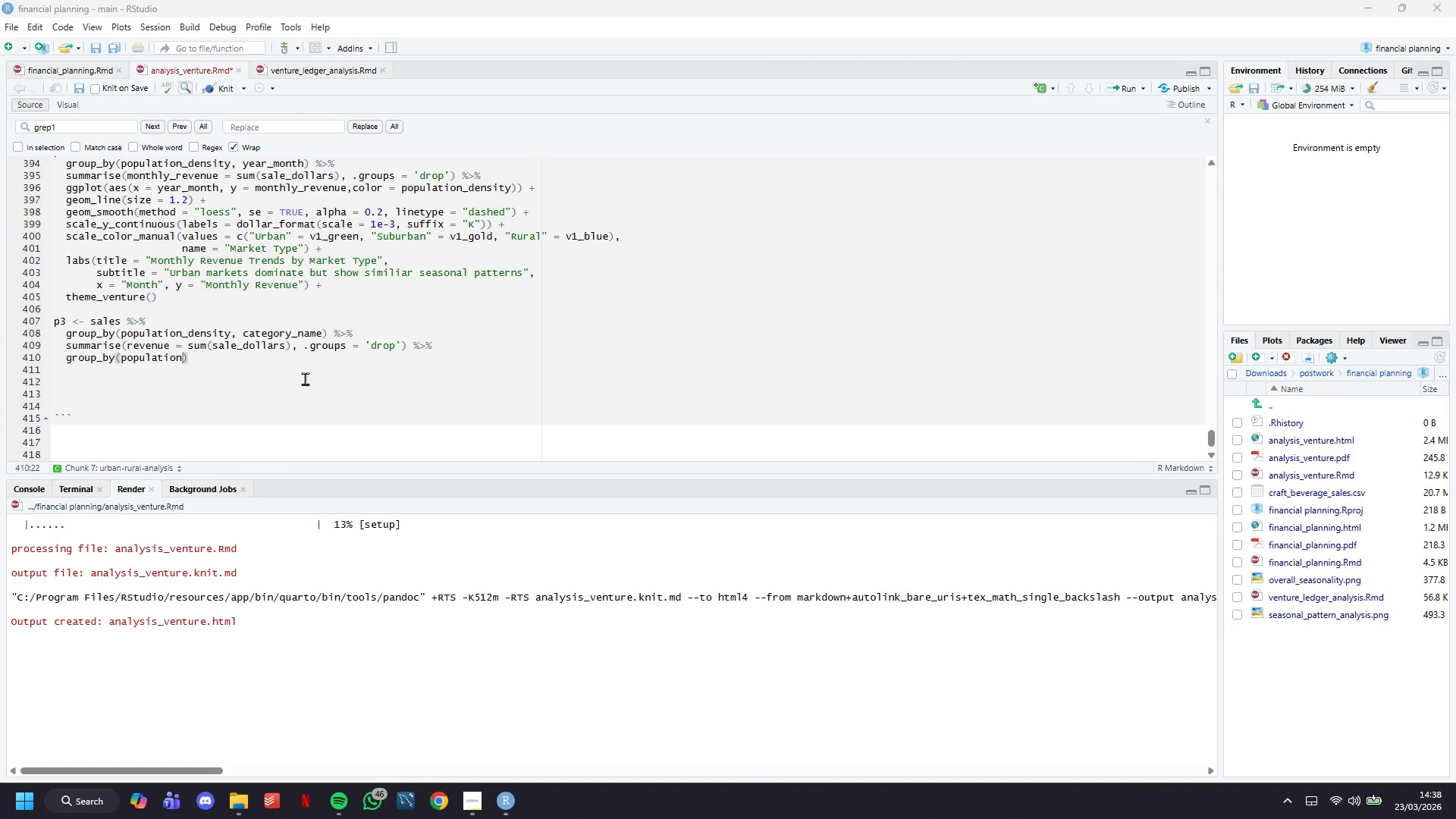 
left_click([305, 361])
 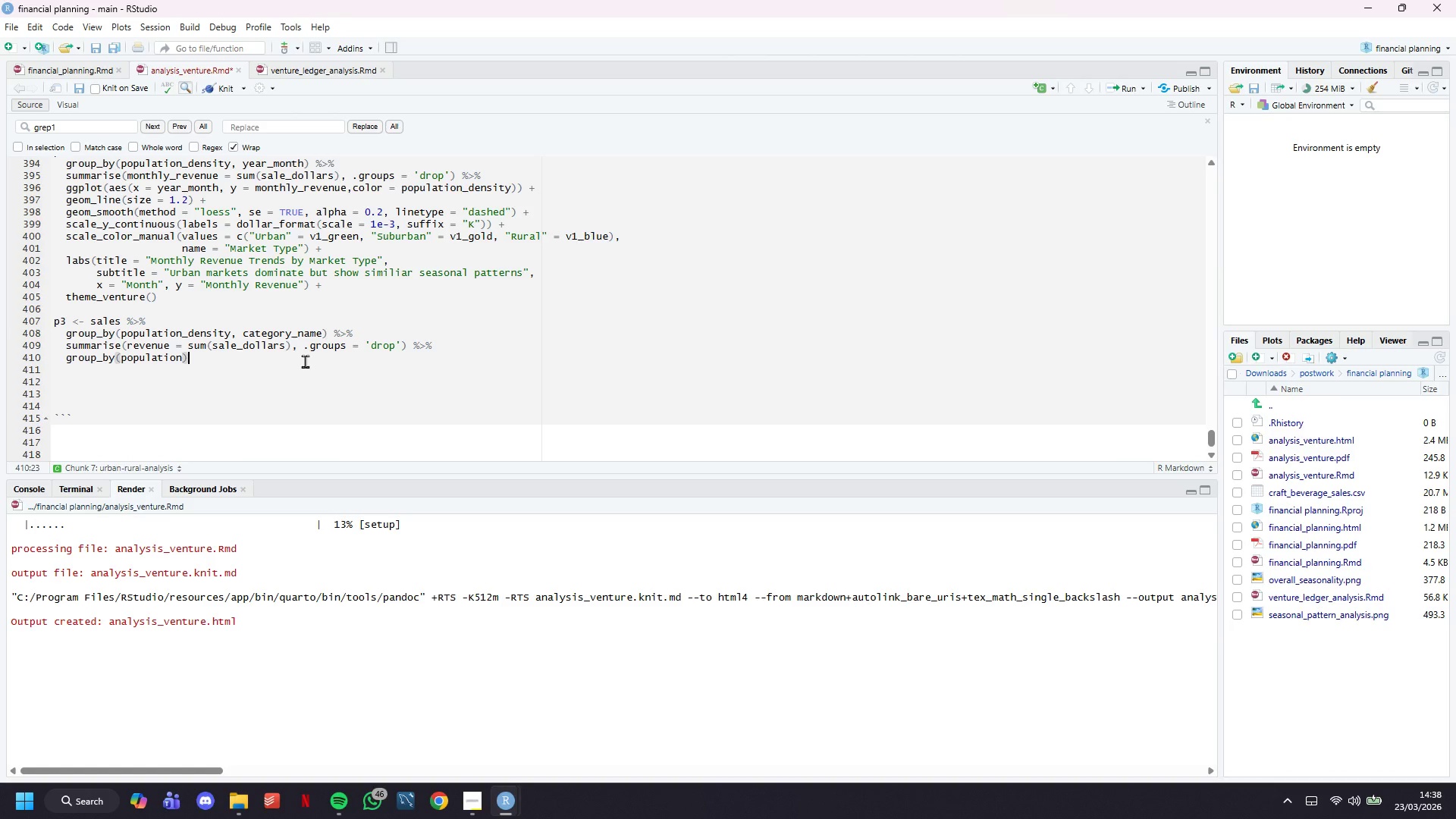 
key(ArrowLeft)
 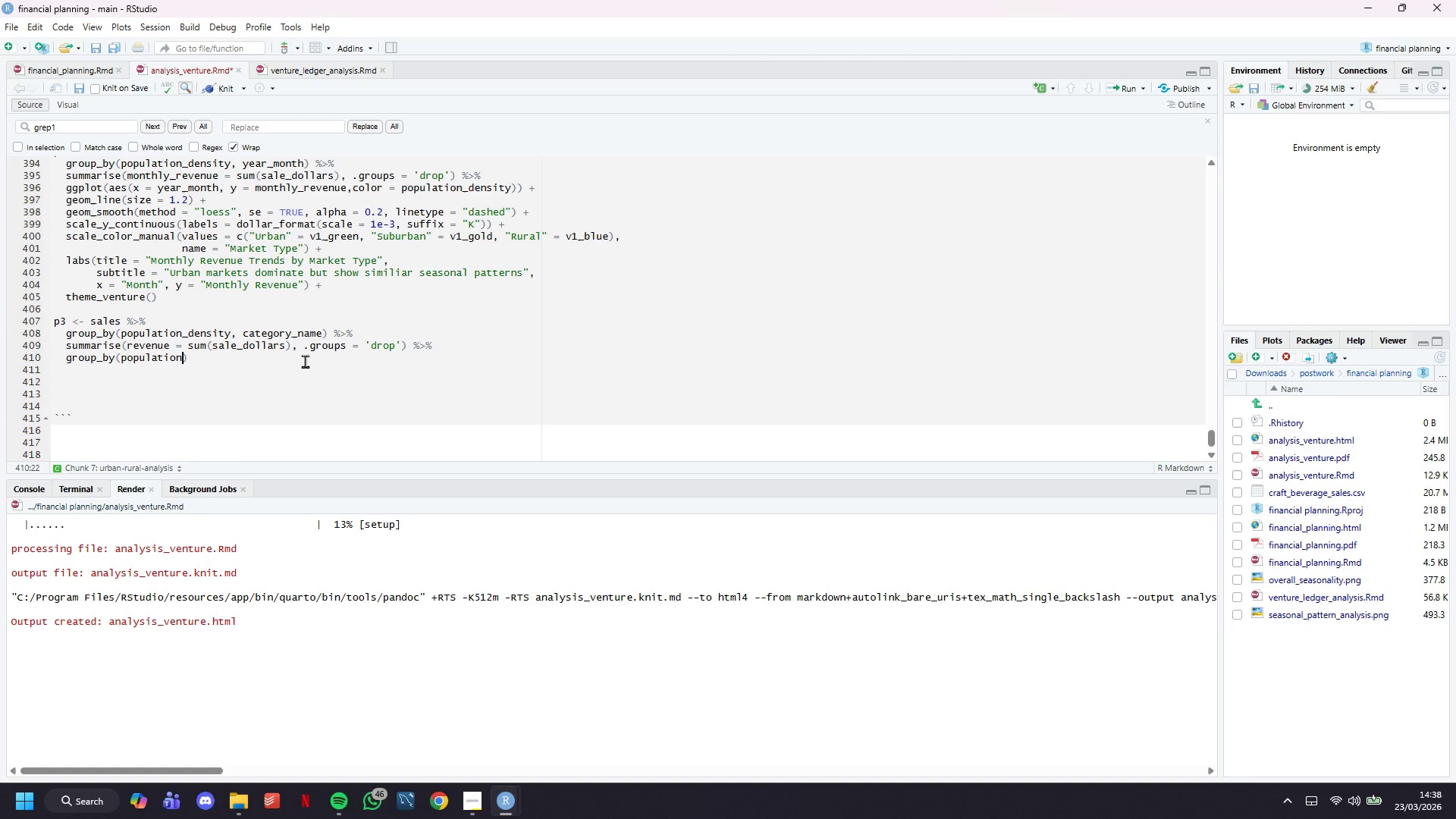 
type(_density)
 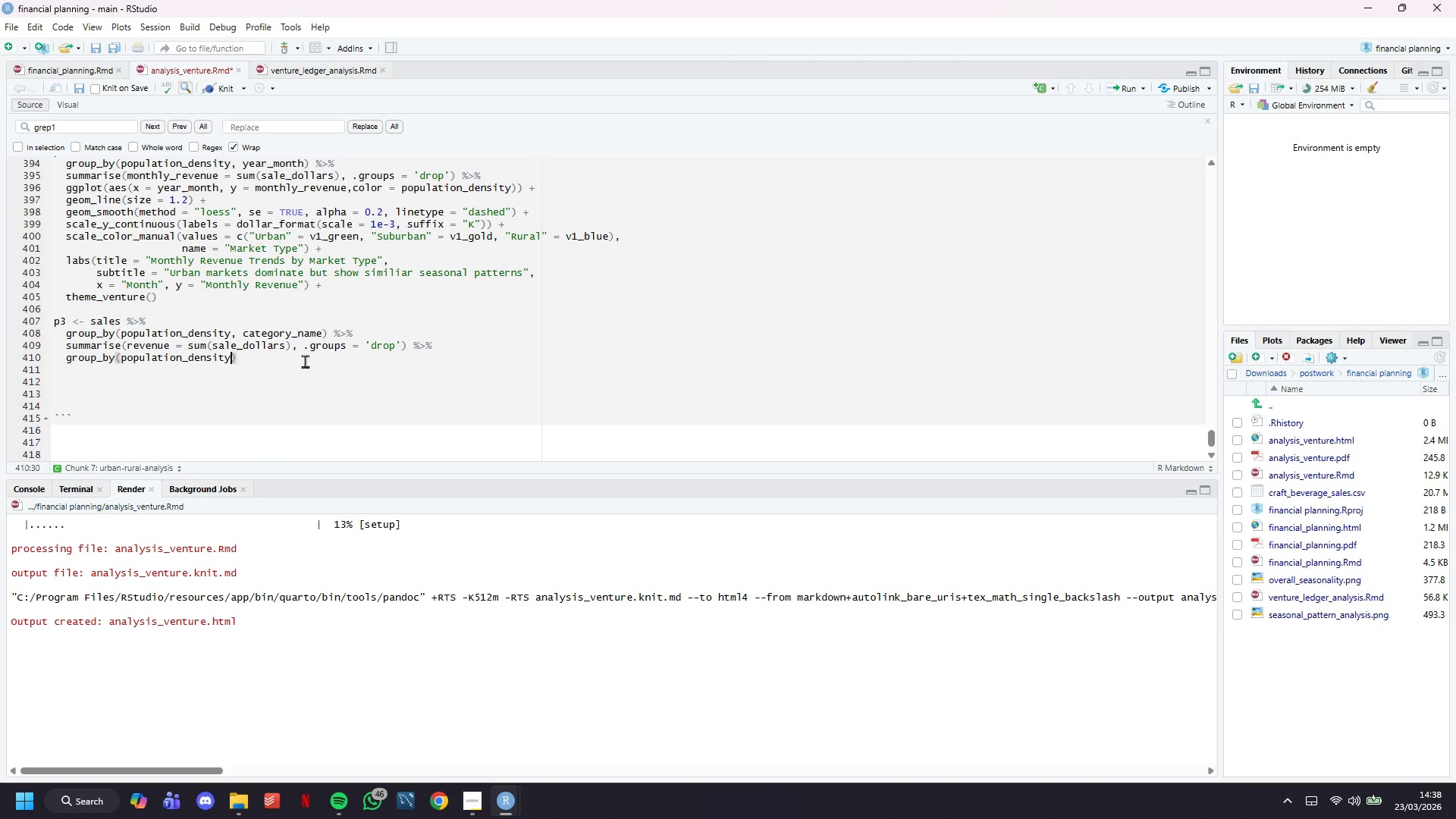 
key(ArrowRight)
 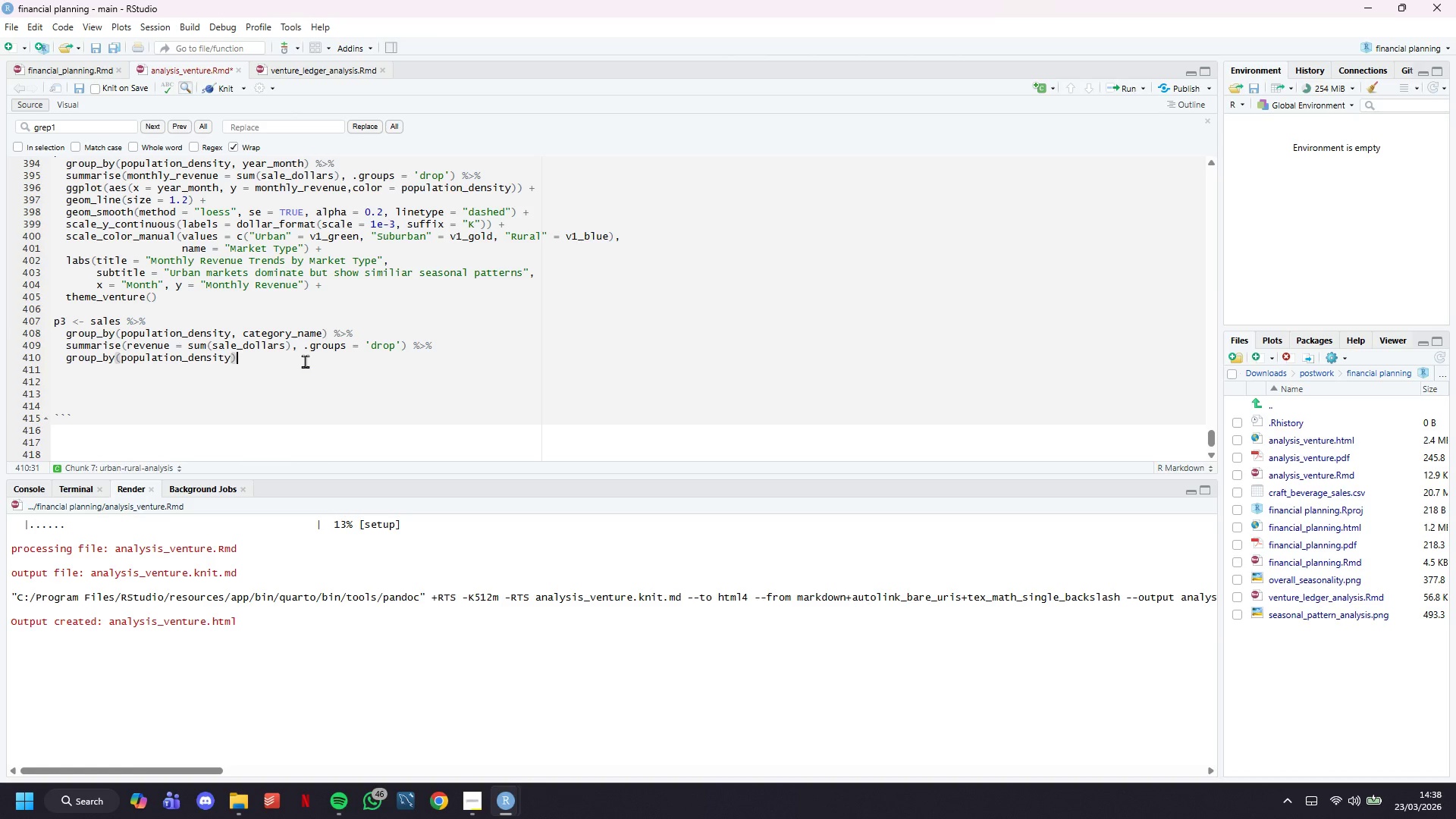 
key(Space)
 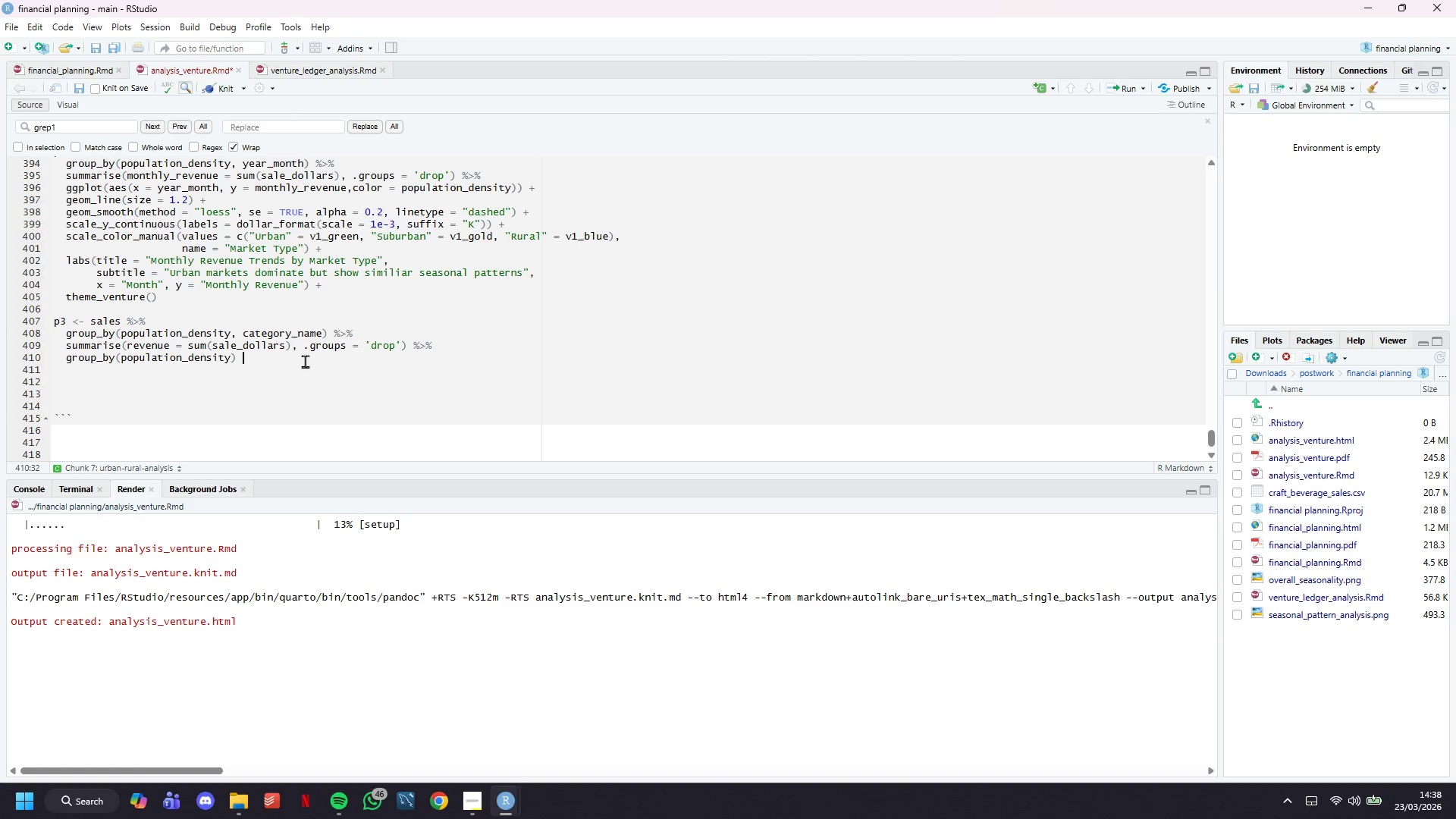 
key(Shift+5)
 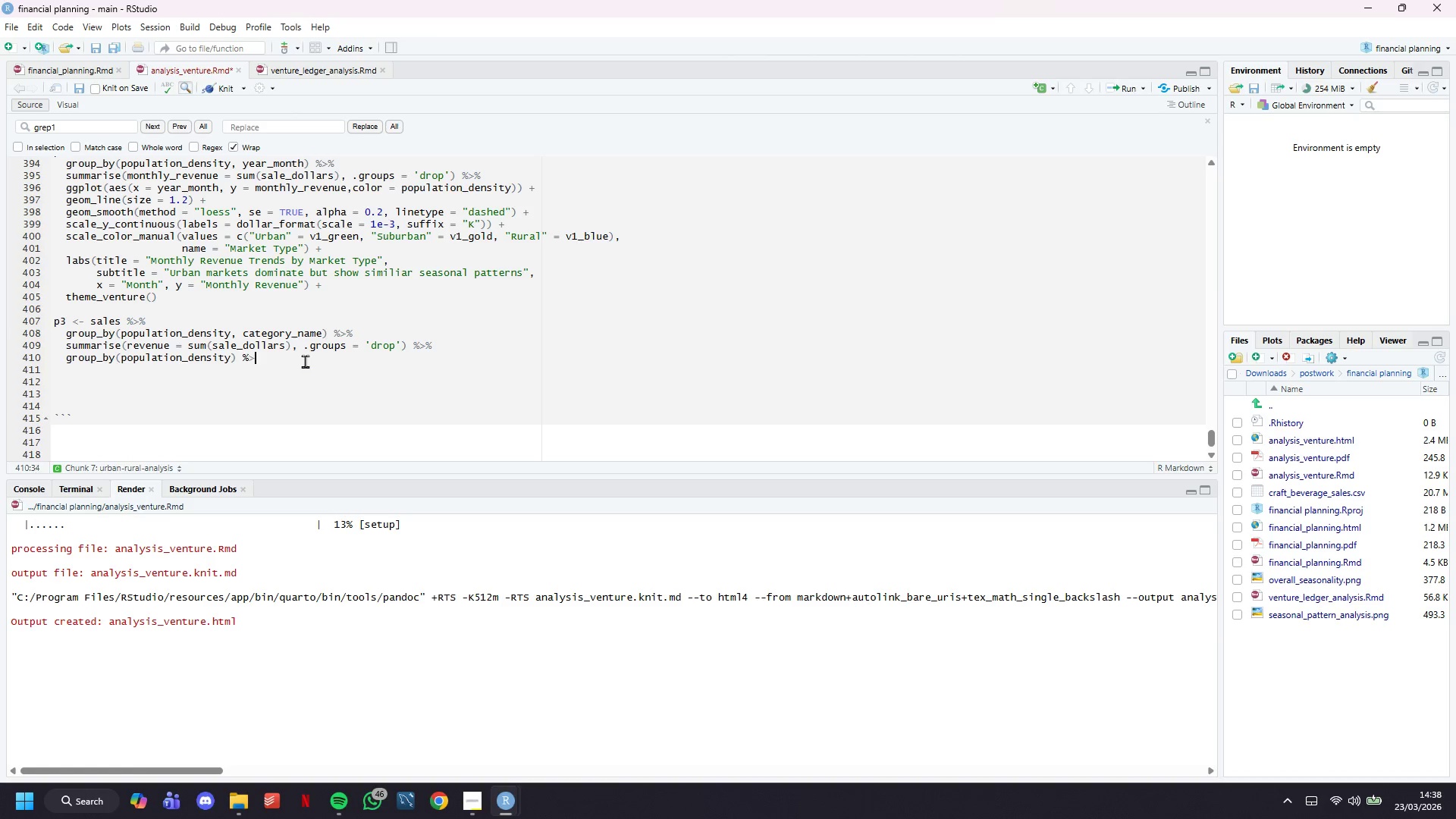 
key(Shift+Period)
 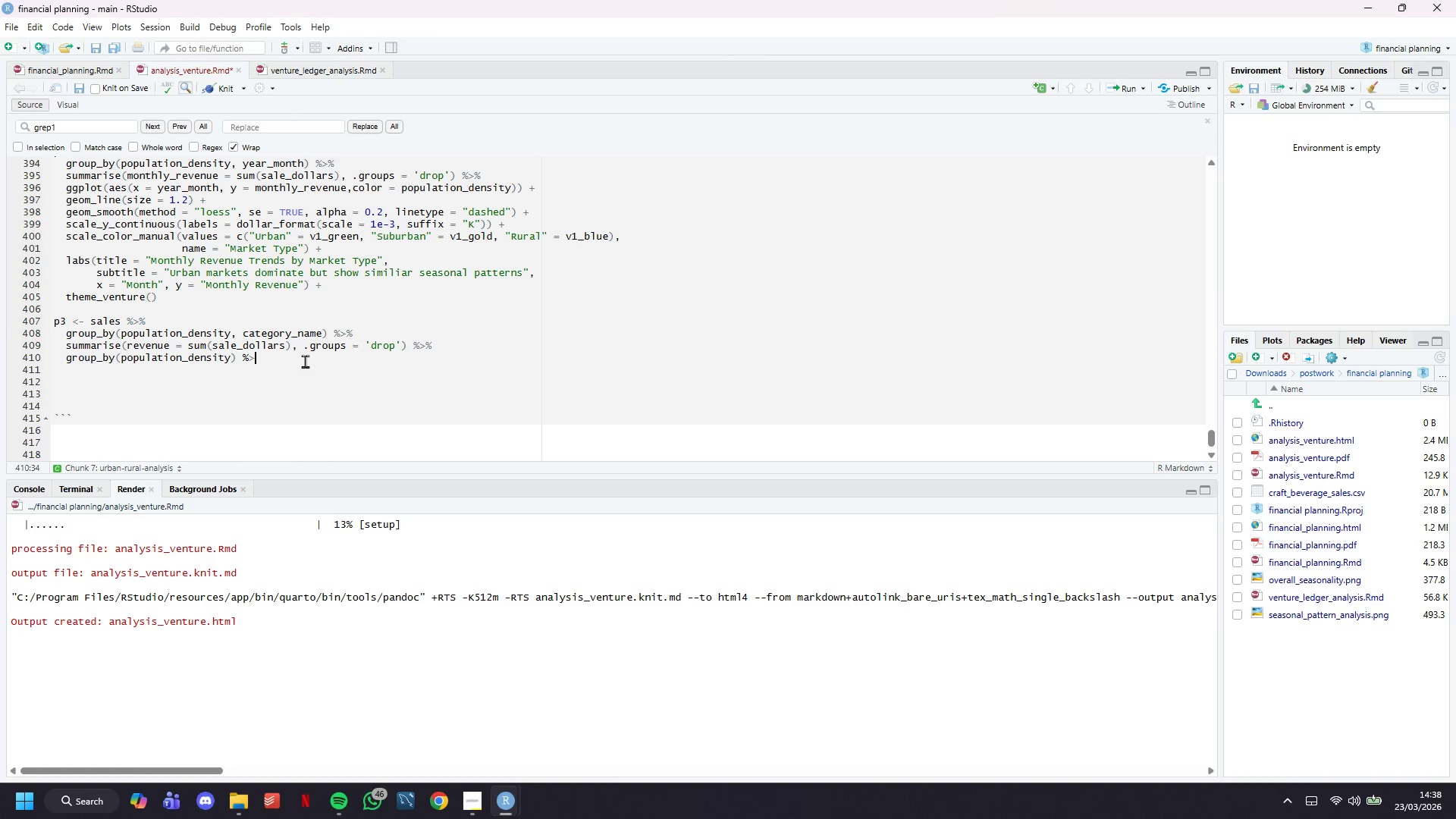 
key(Shift+5)
 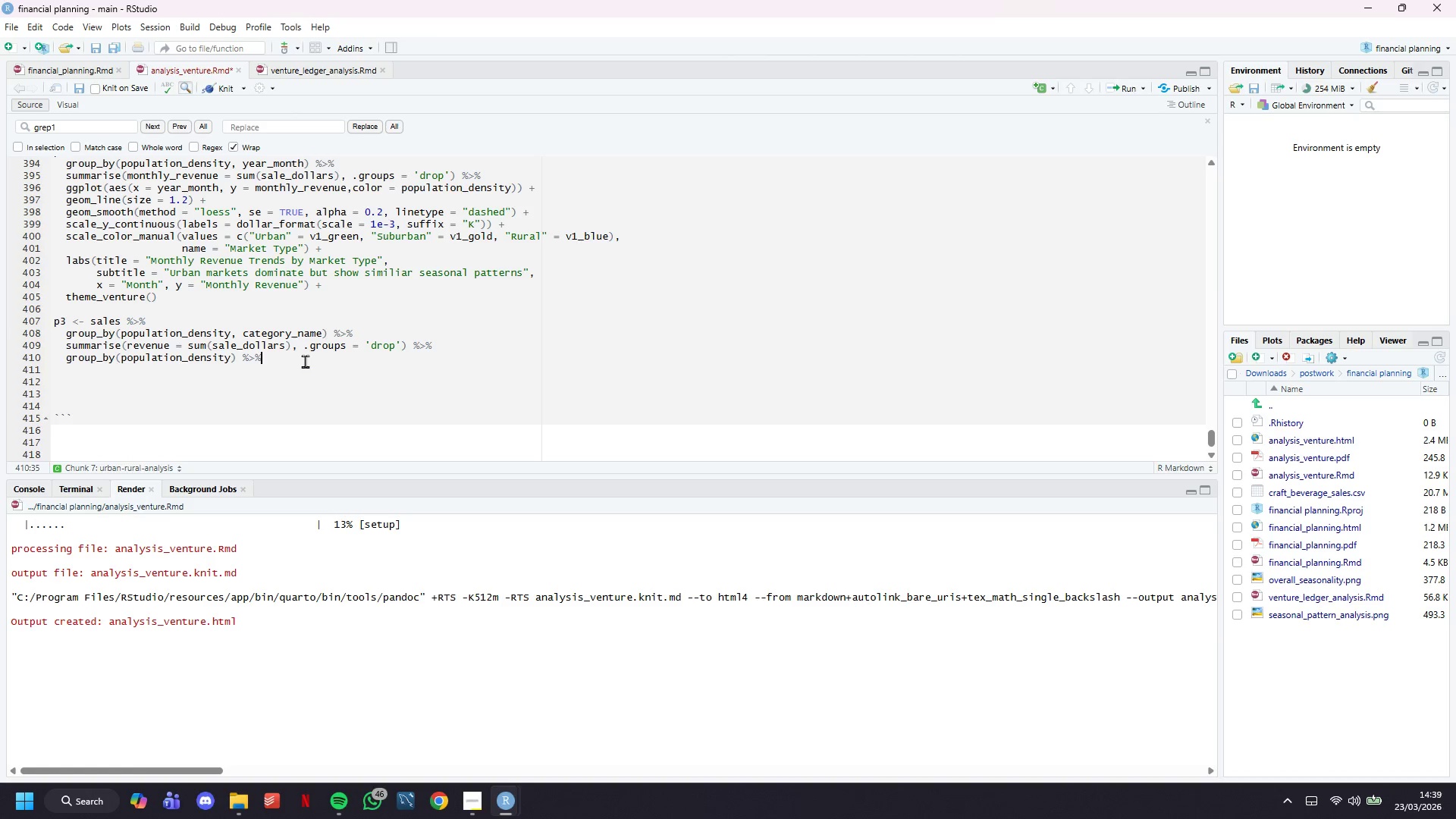 
key(Enter)
 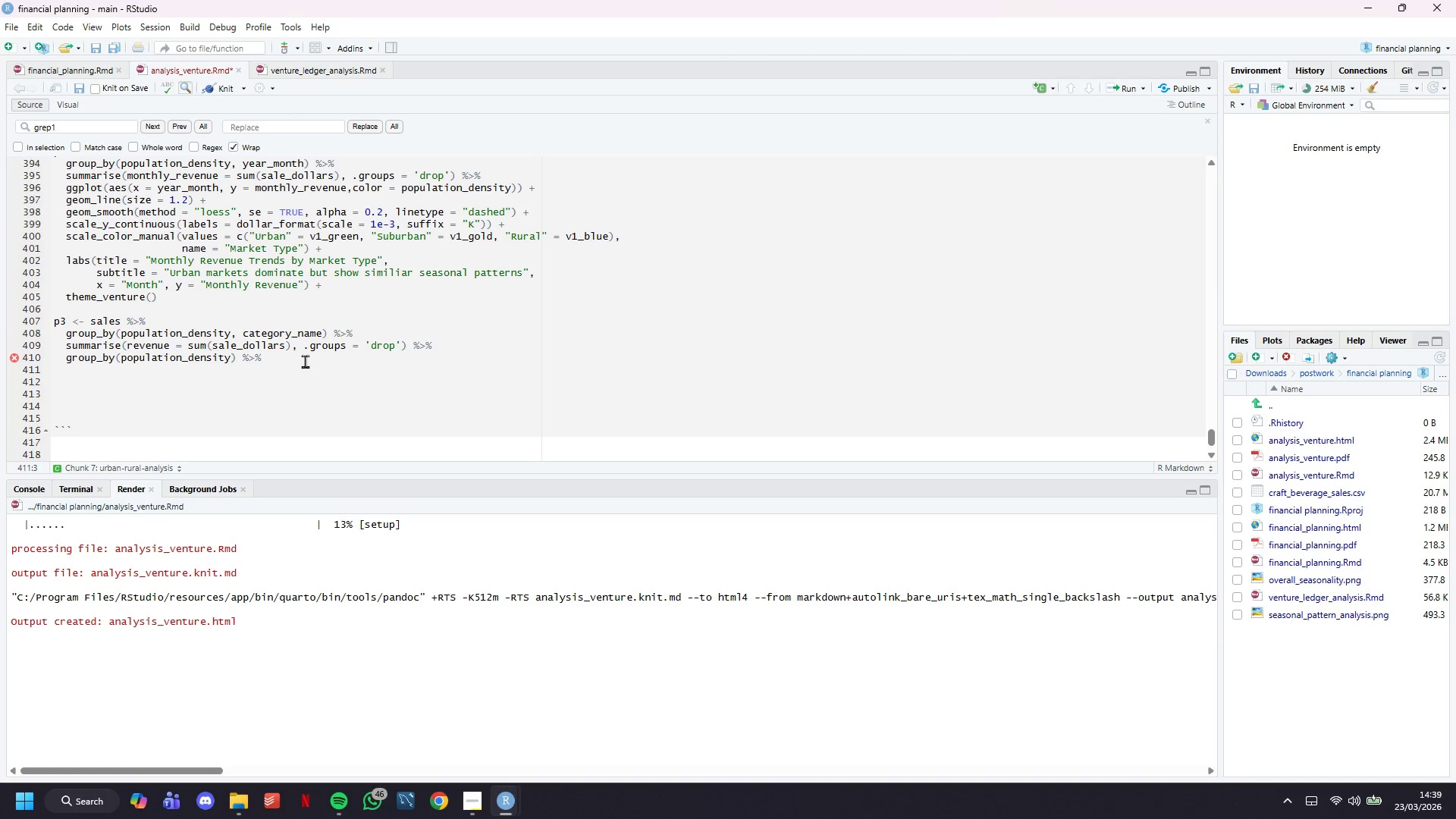 
type(mutate(pct = revenue / sum(revenue)
 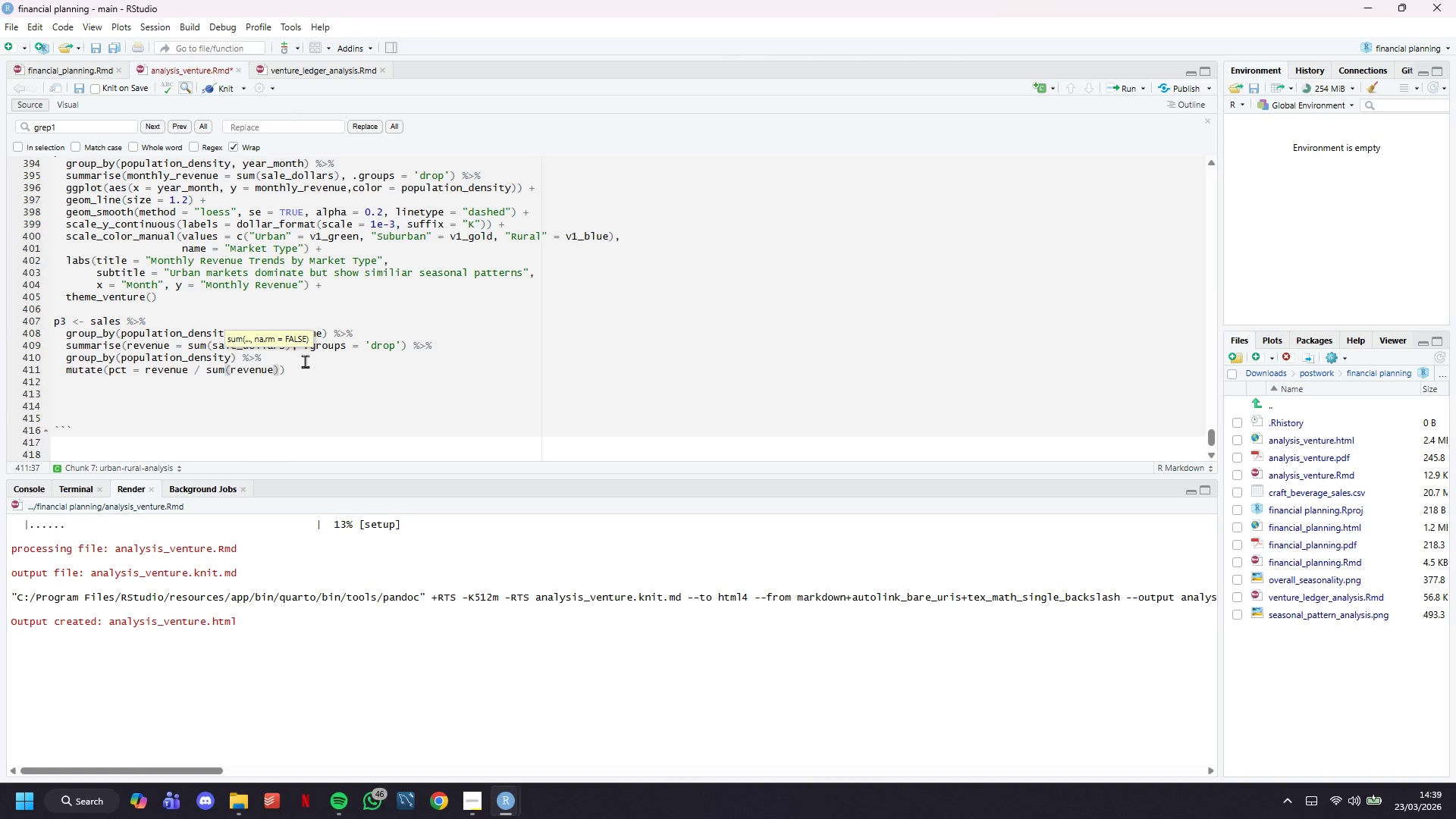 
key(ArrowRight)
 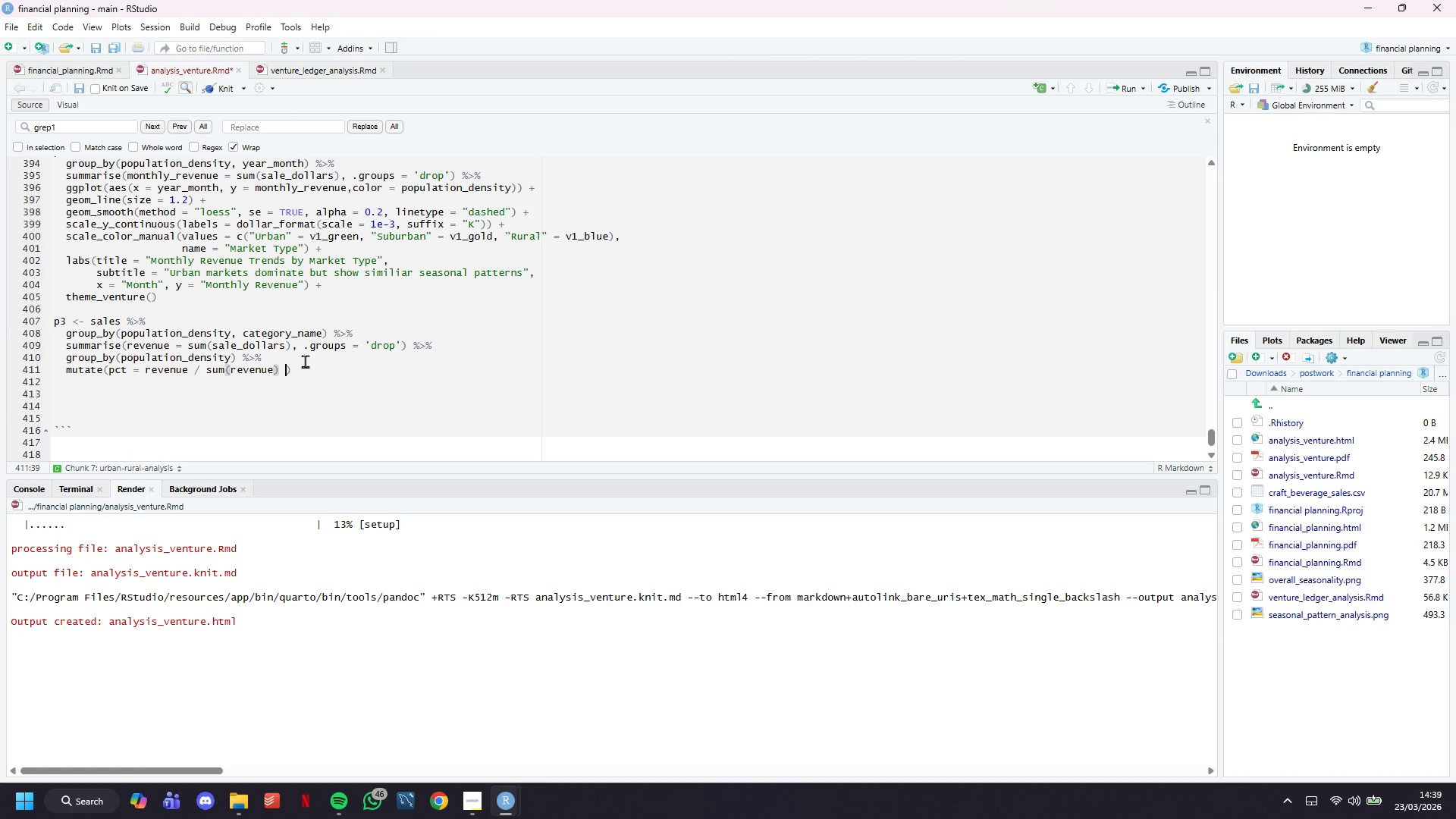 
type( * 100)
 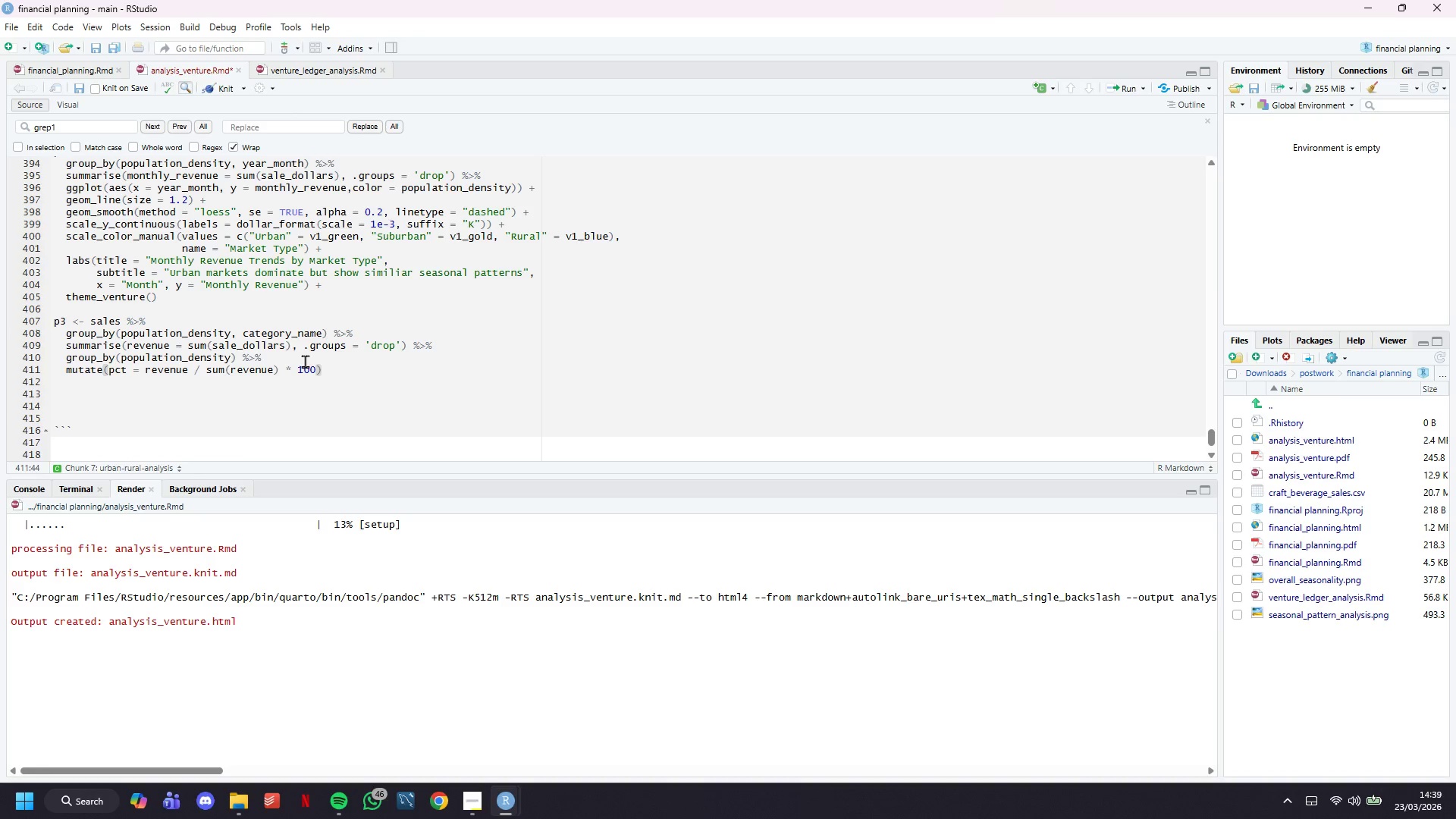 
key(ArrowRight)
 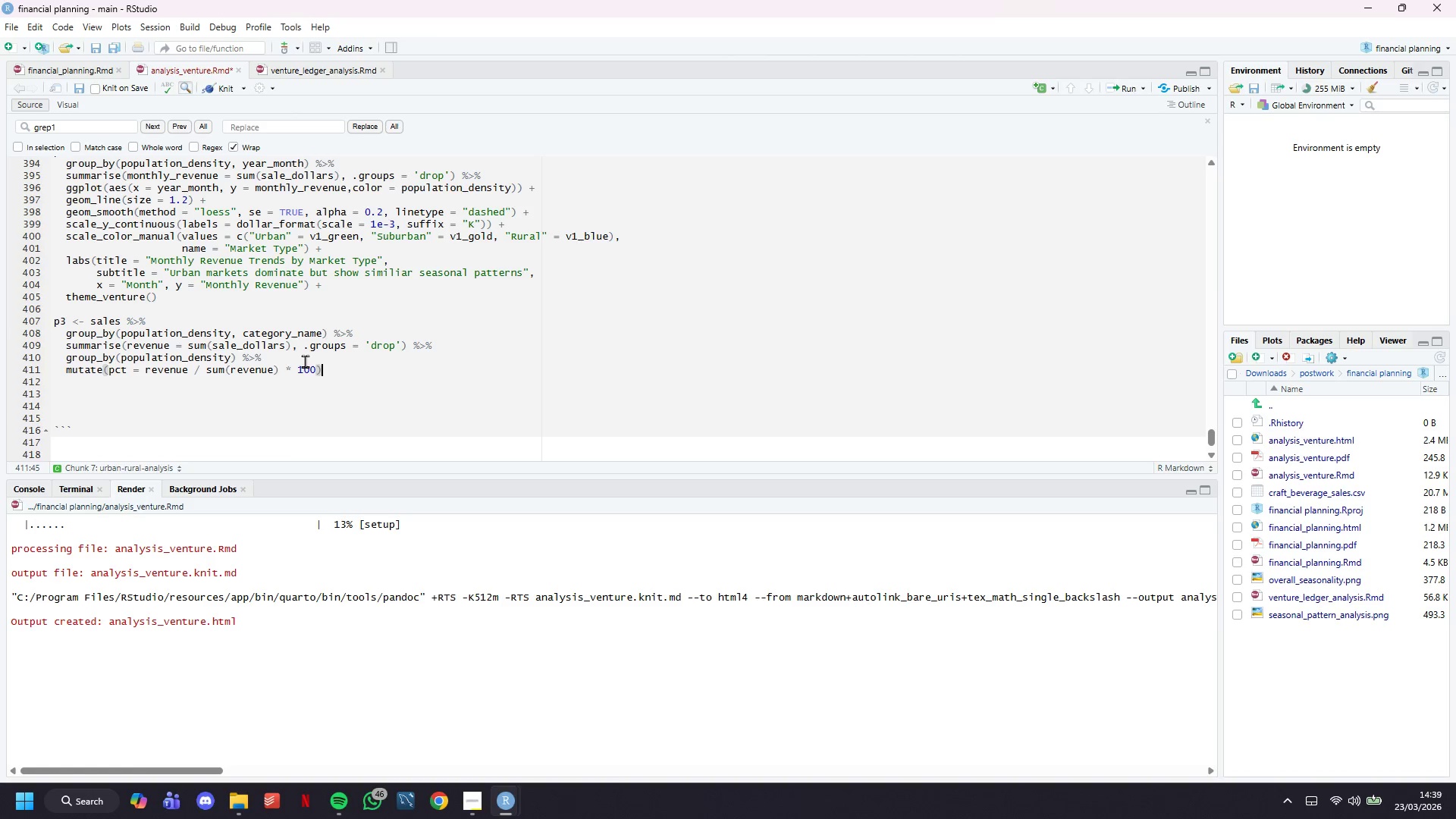 
key(Space)
 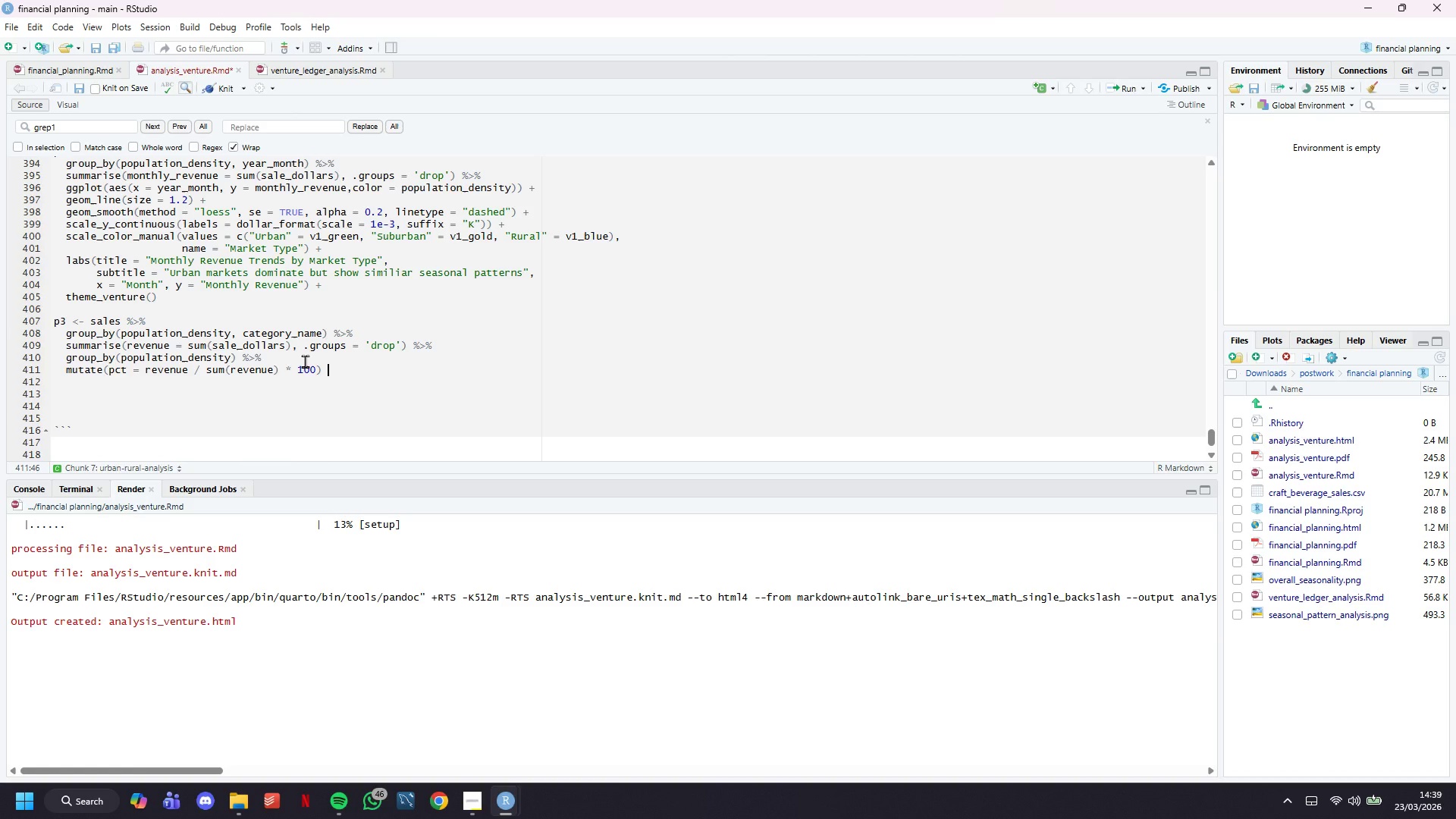 
key(Shift+5)
 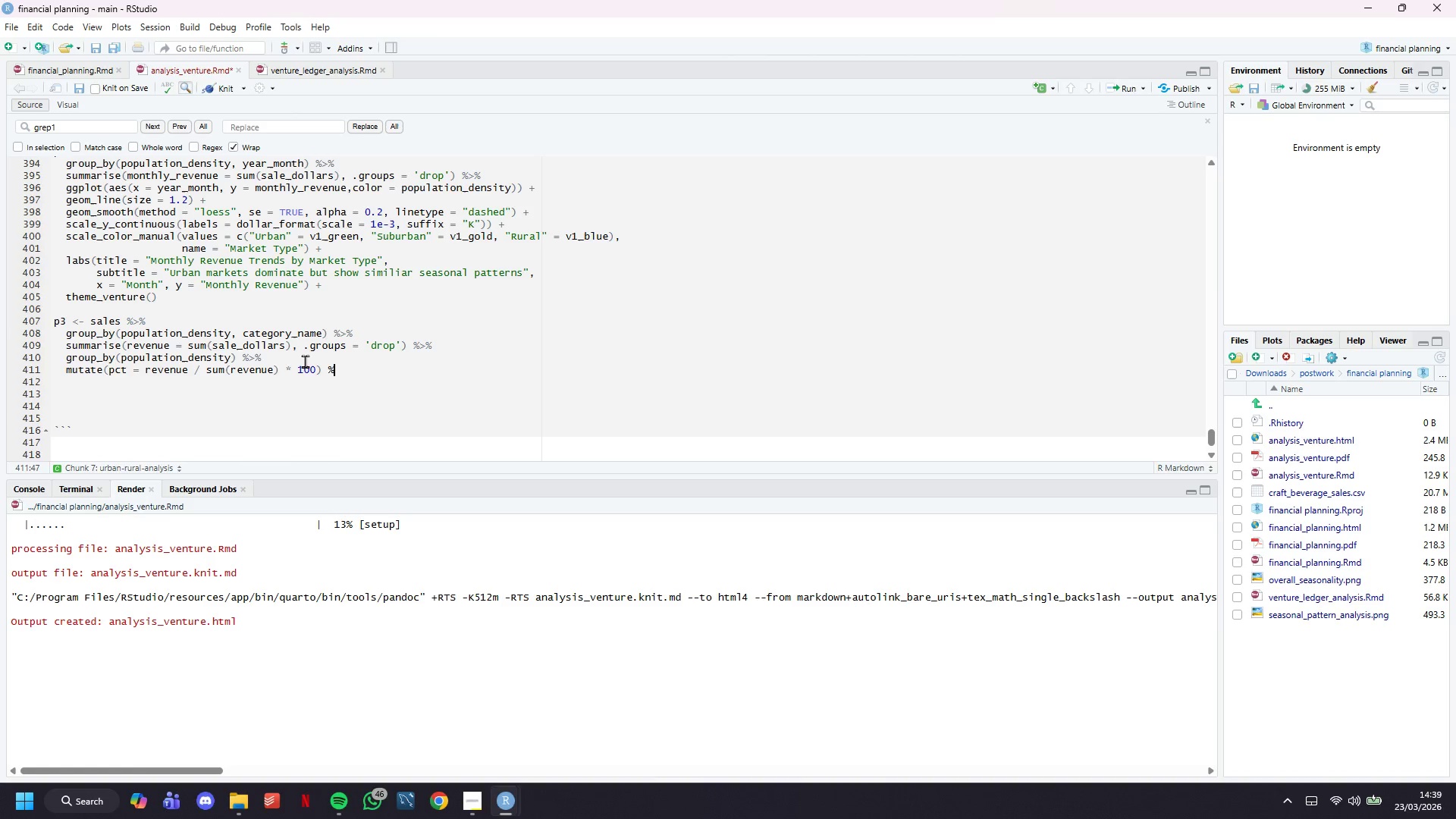 
key(Shift+Period)
 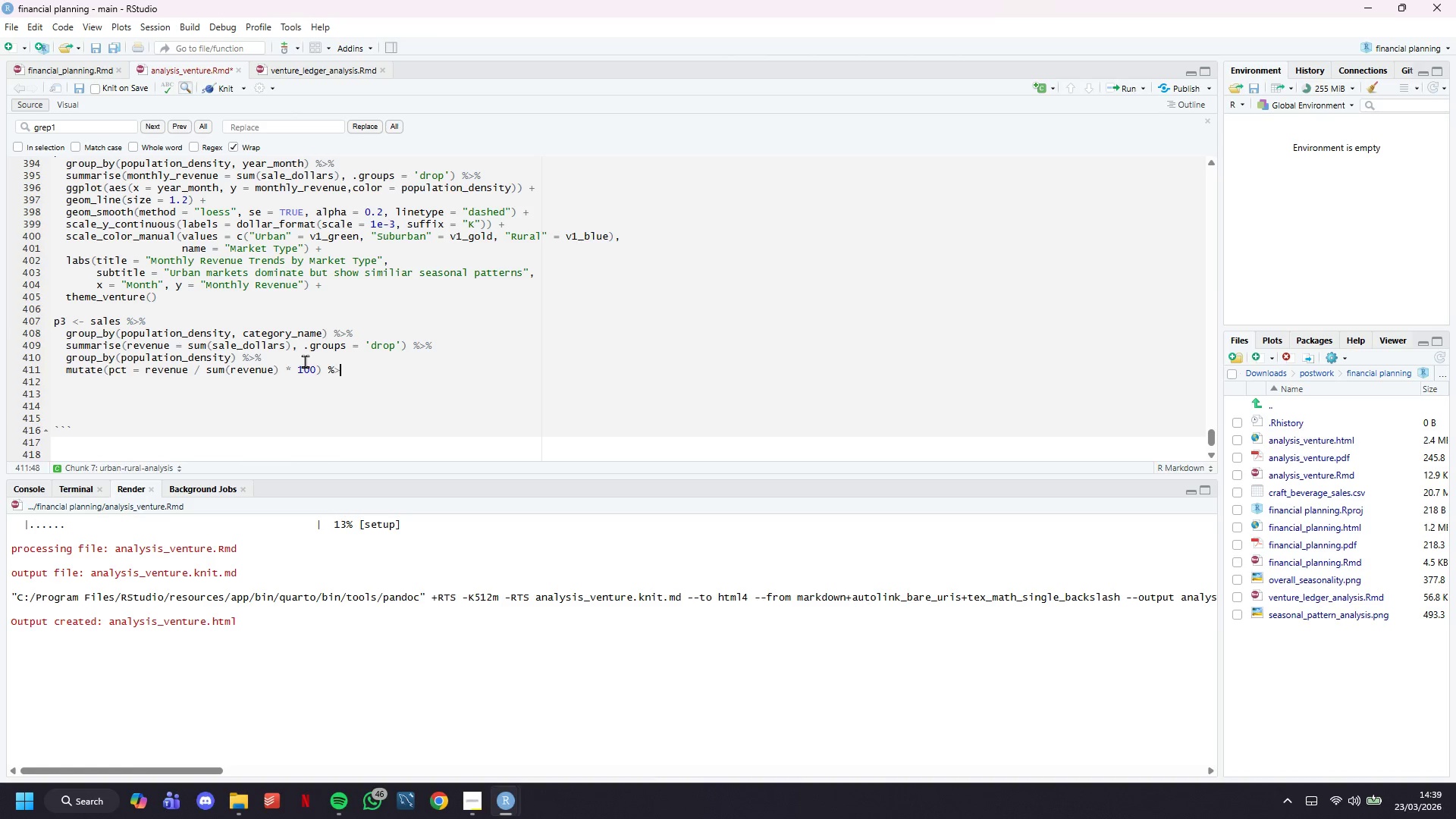 
key(Shift+5)
 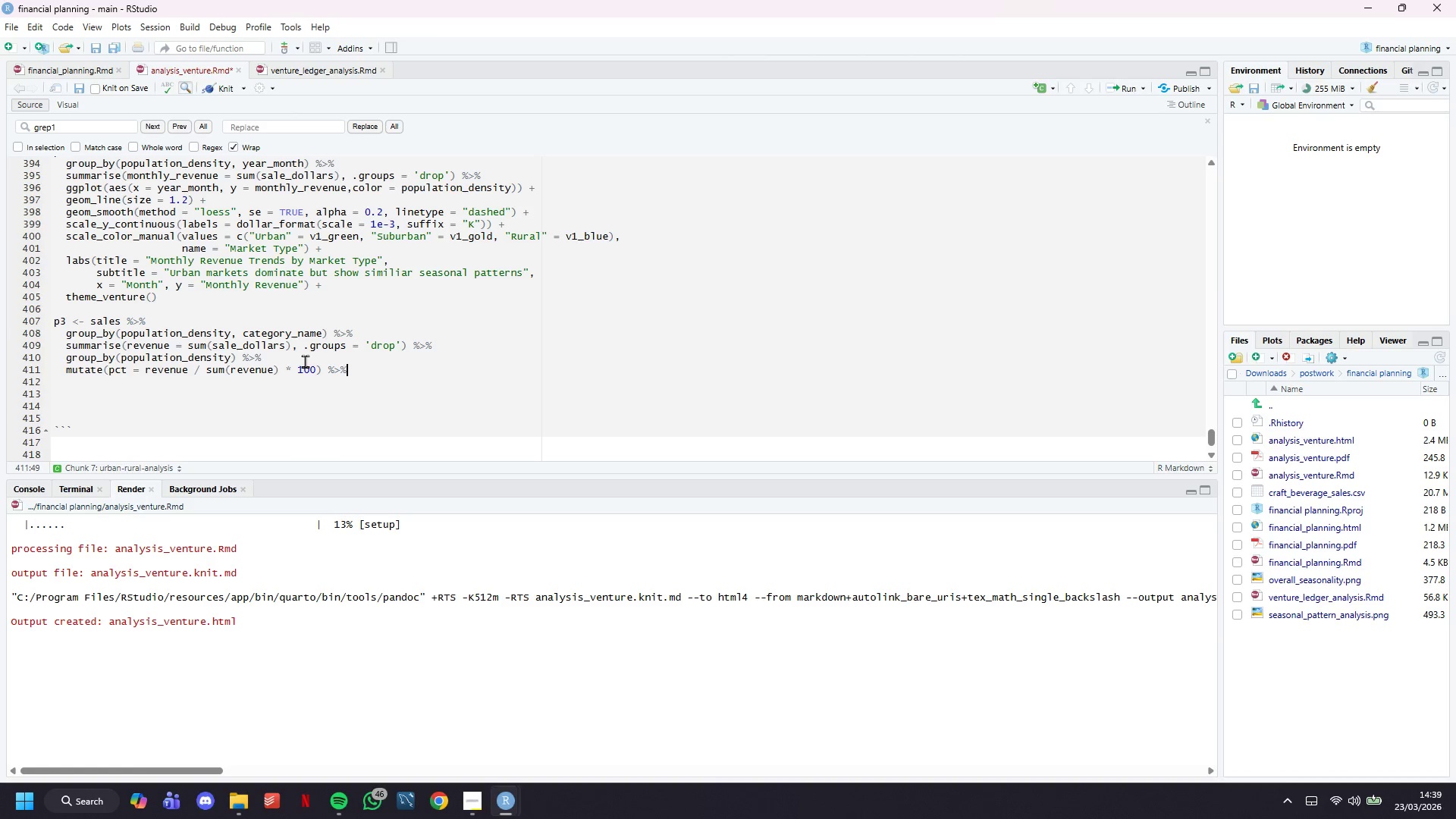 
key(Enter)
 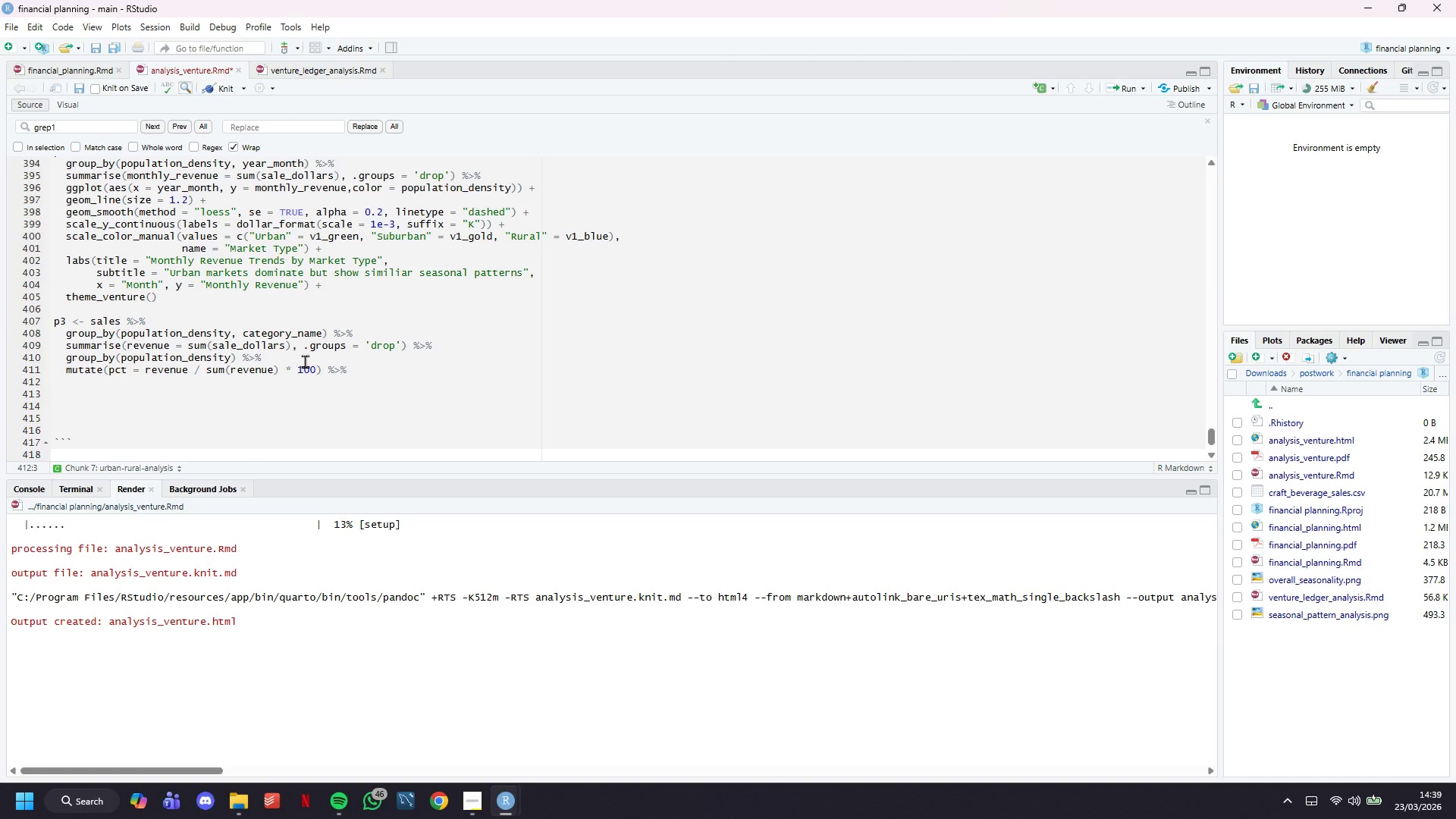 
type(ggplot(aes(x)
 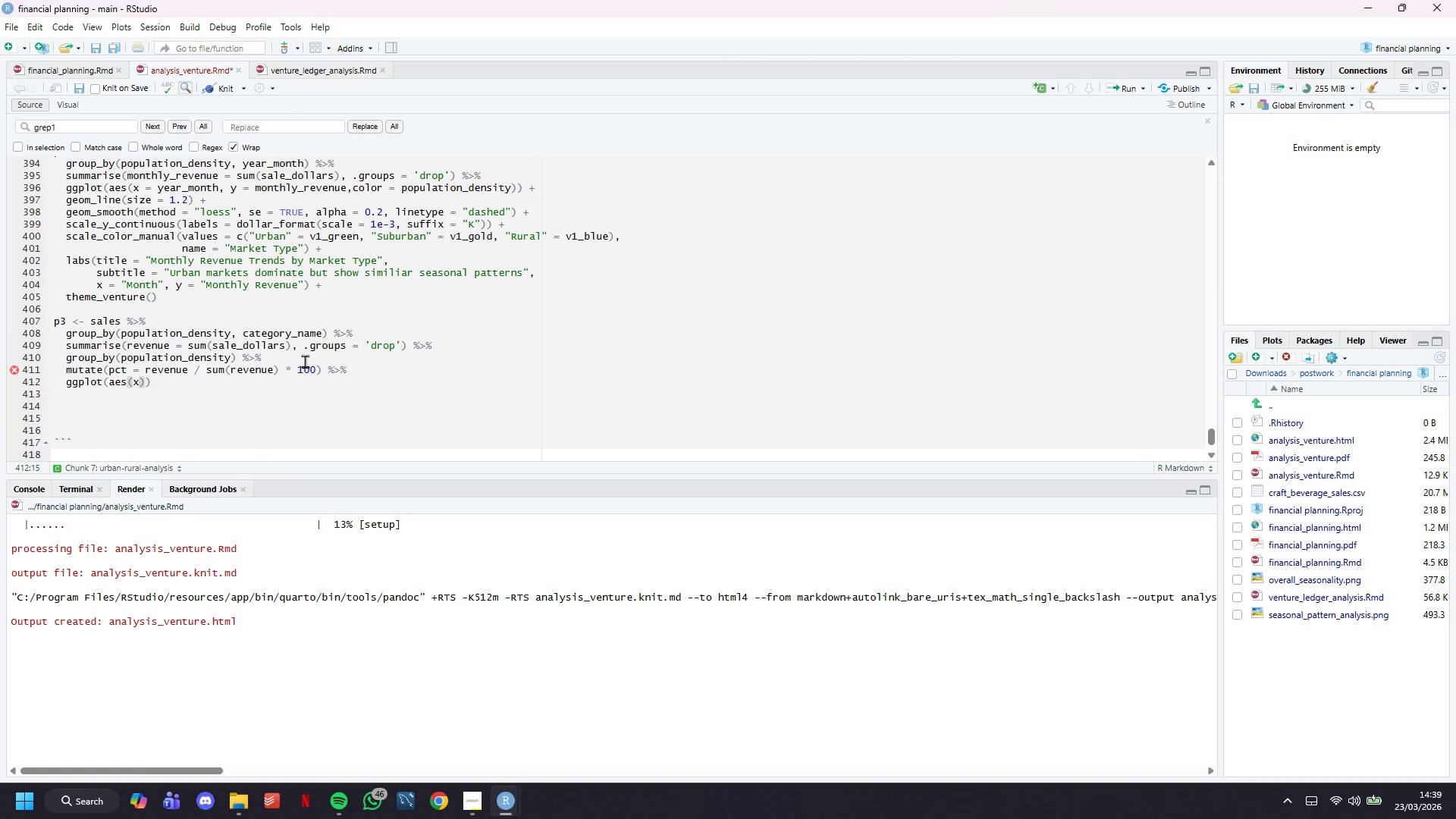 
type( = population_density, y = pct, fill = )
 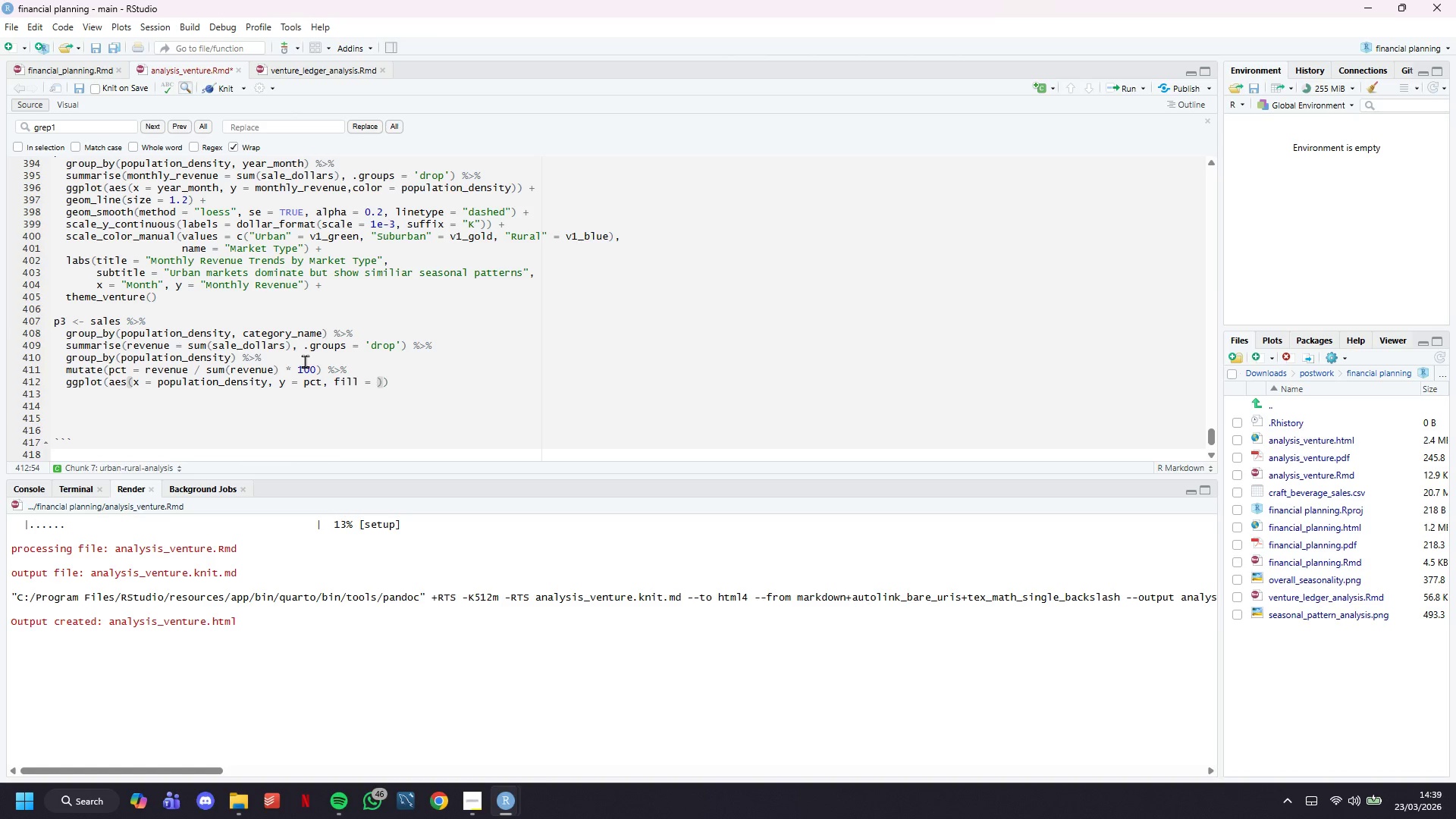 
wait(40.38)
 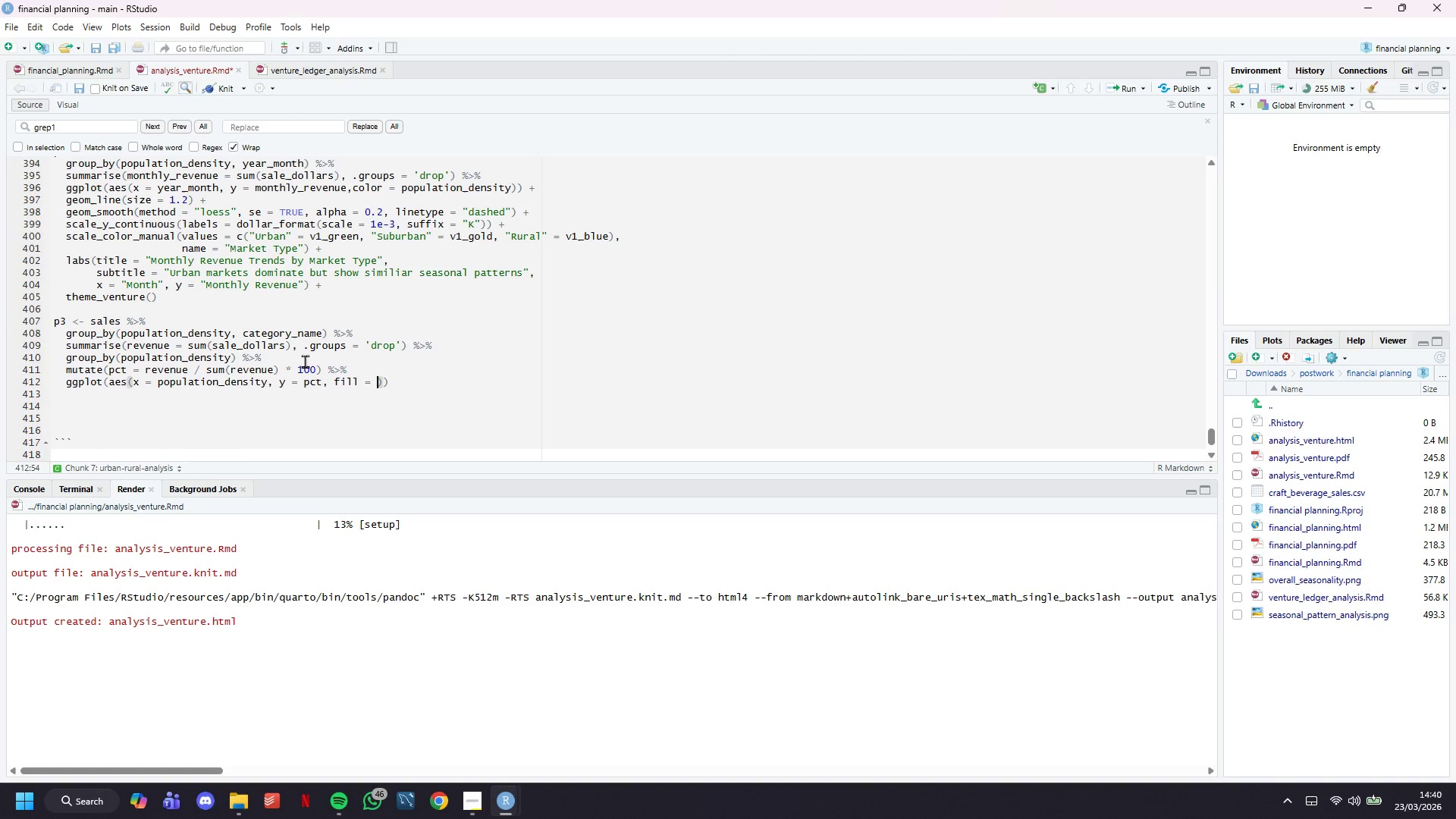 
scroll: coordinate [304, 361], scroll_direction: down, amount: 4.0
 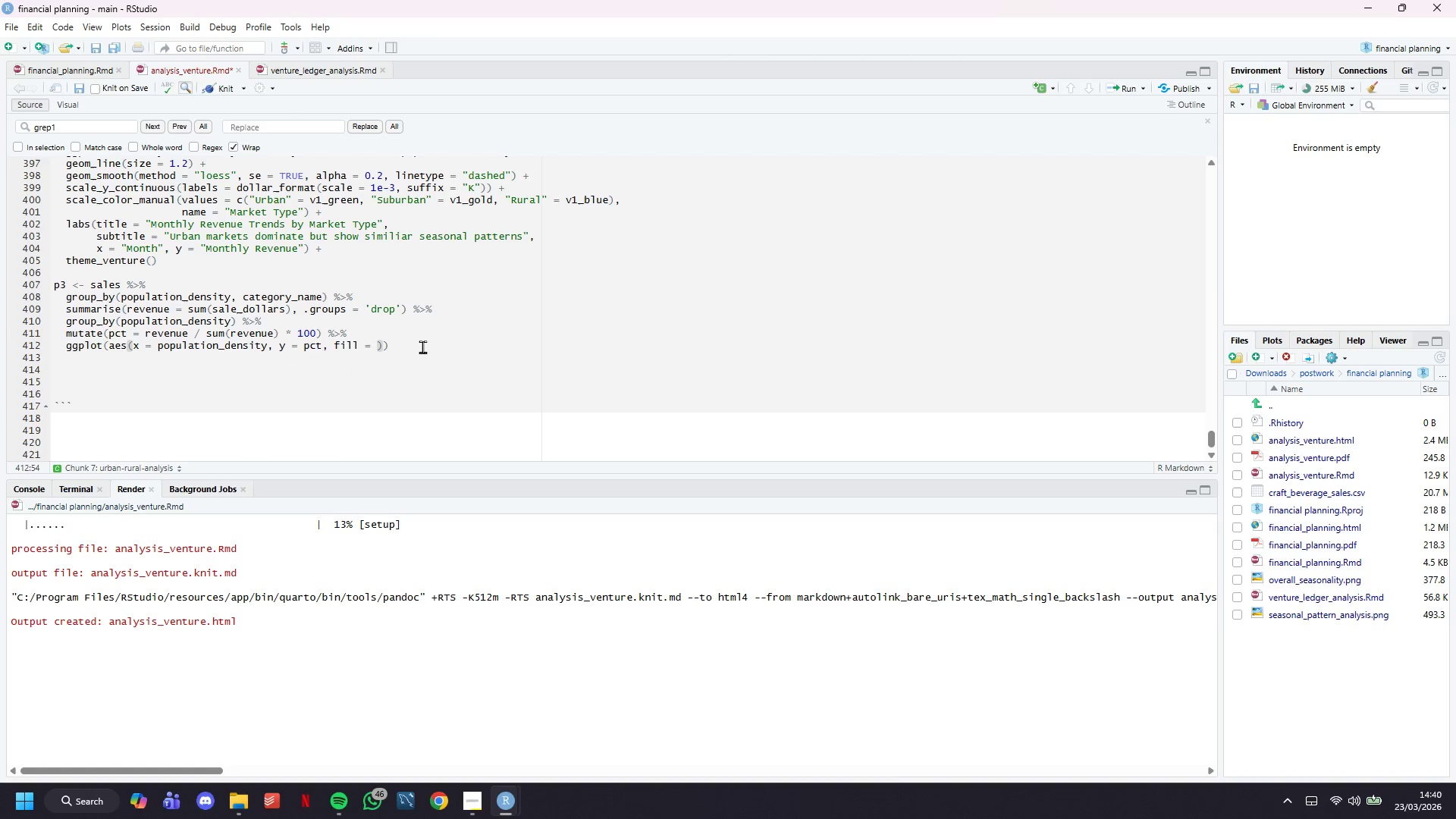 
left_click([422, 346])
 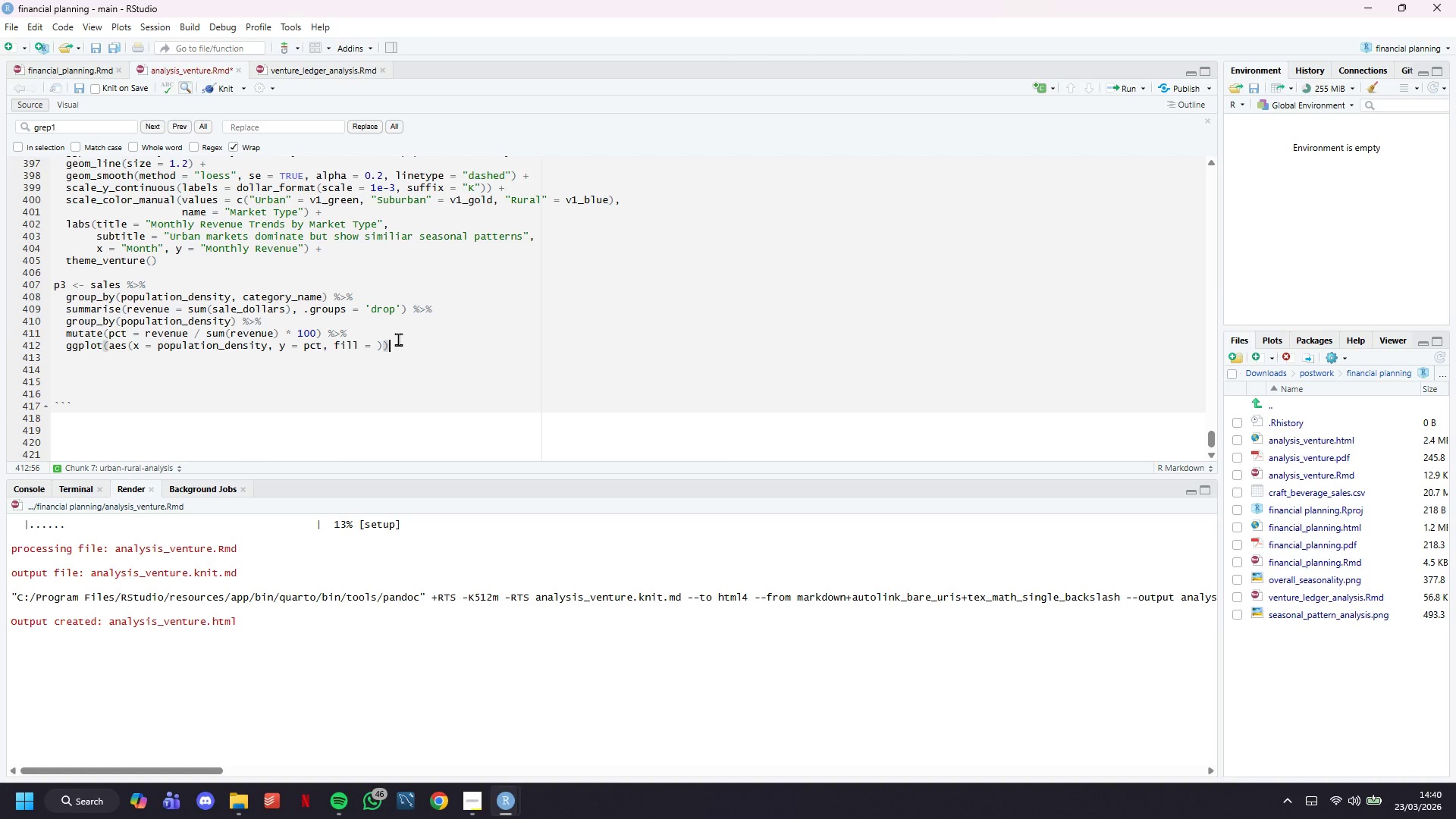 
left_click([398, 339])
 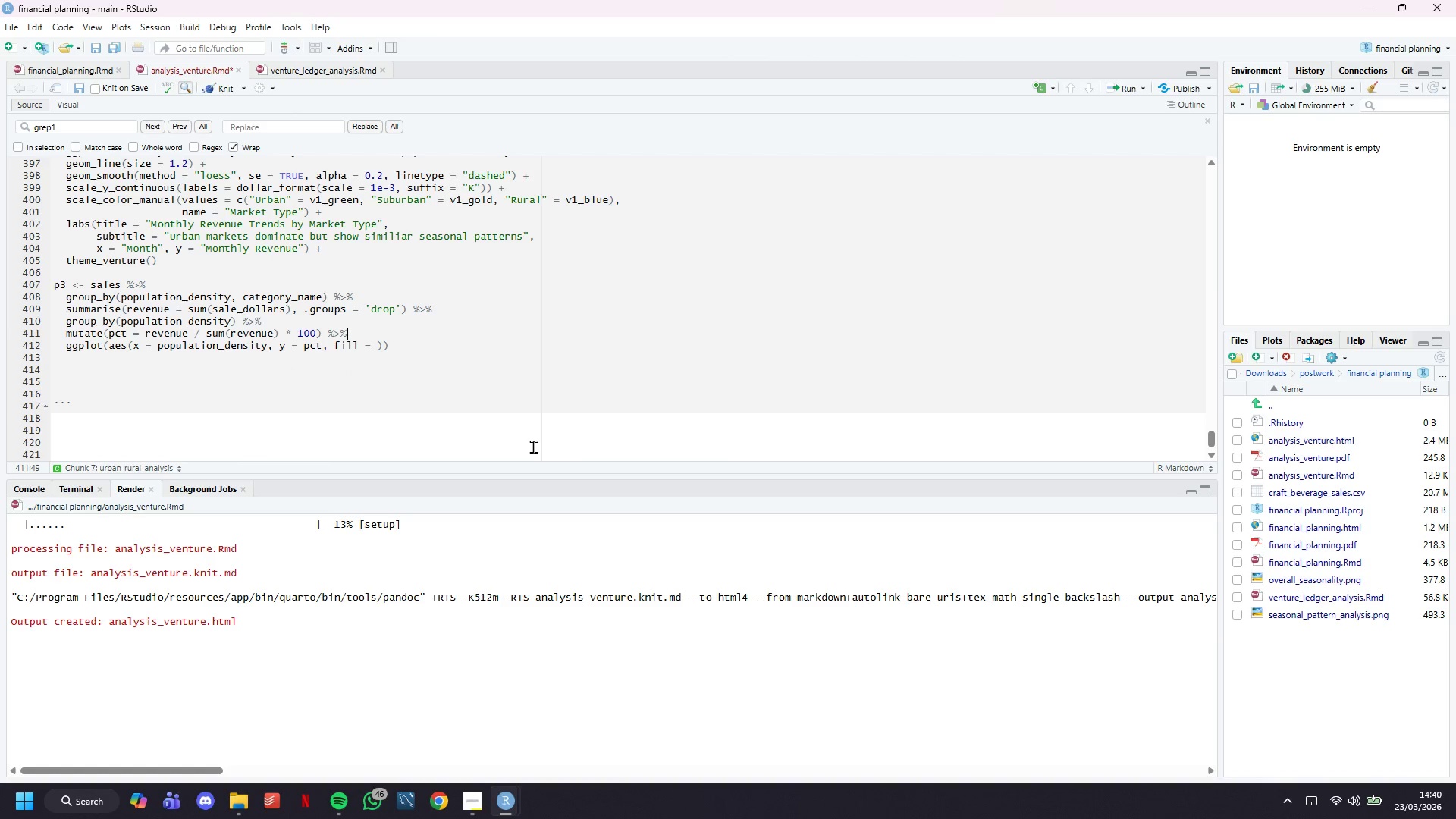 
key(ArrowDown)
 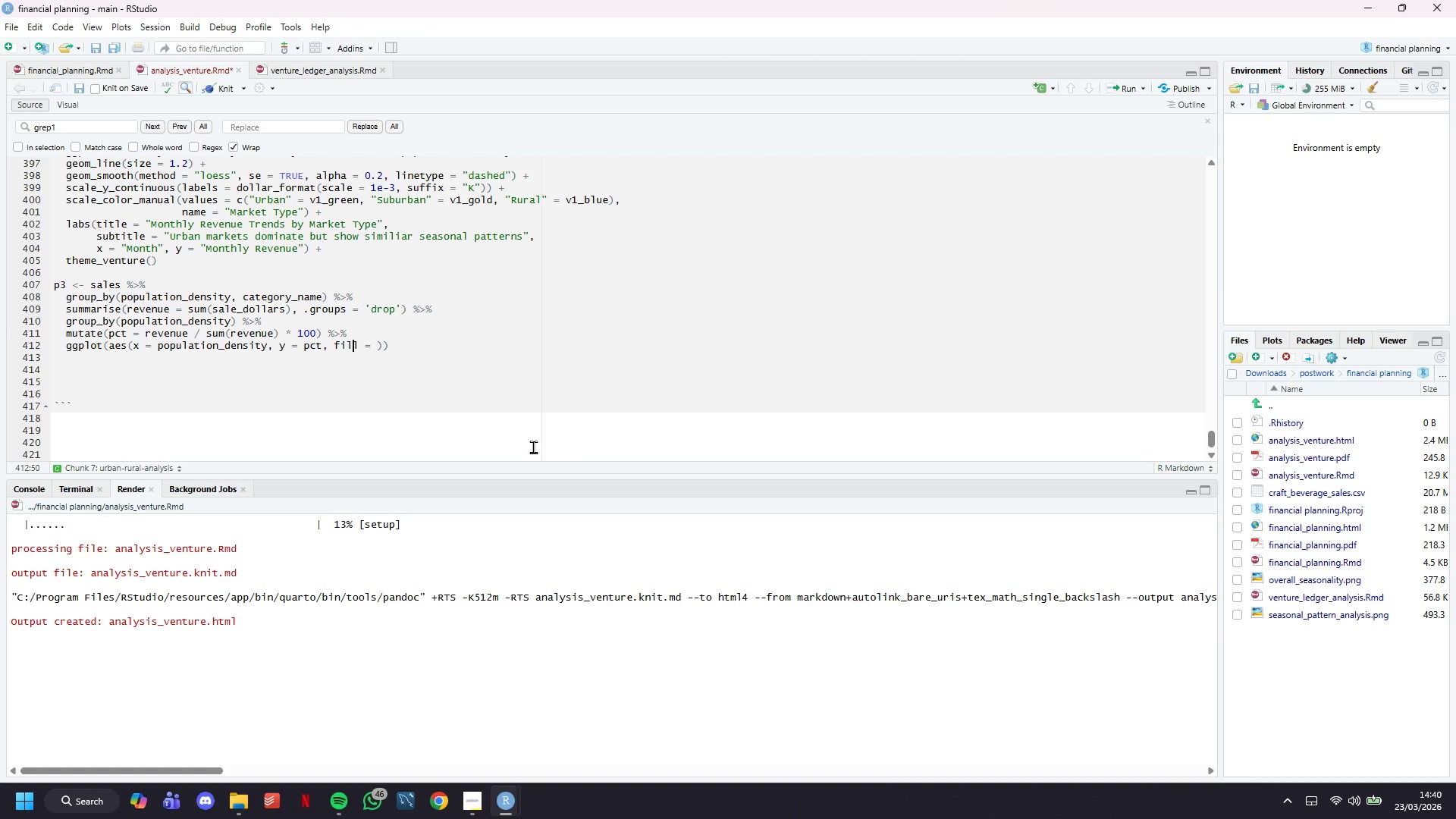 
key(ArrowRight)
 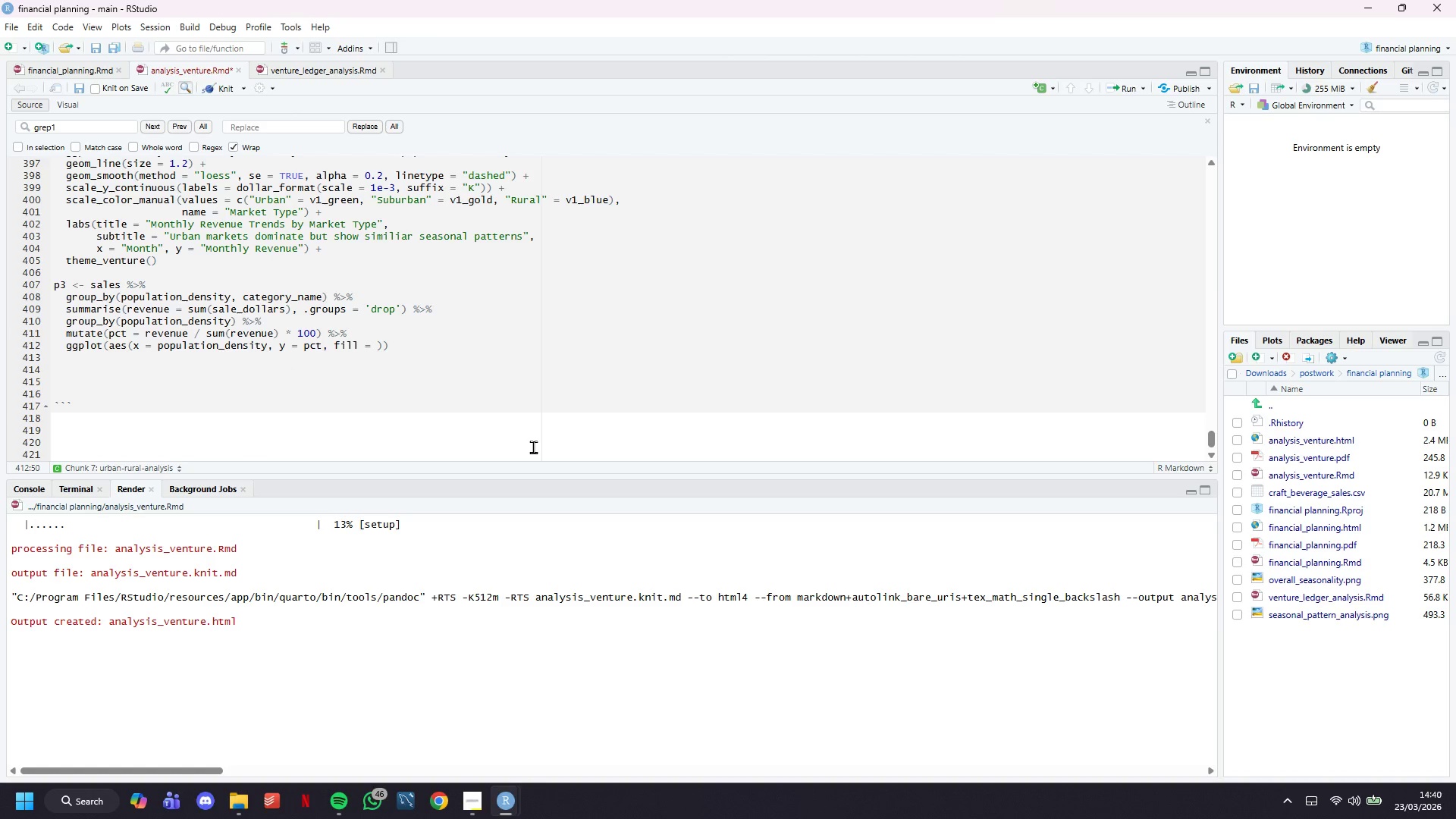 
key(ArrowRight)
 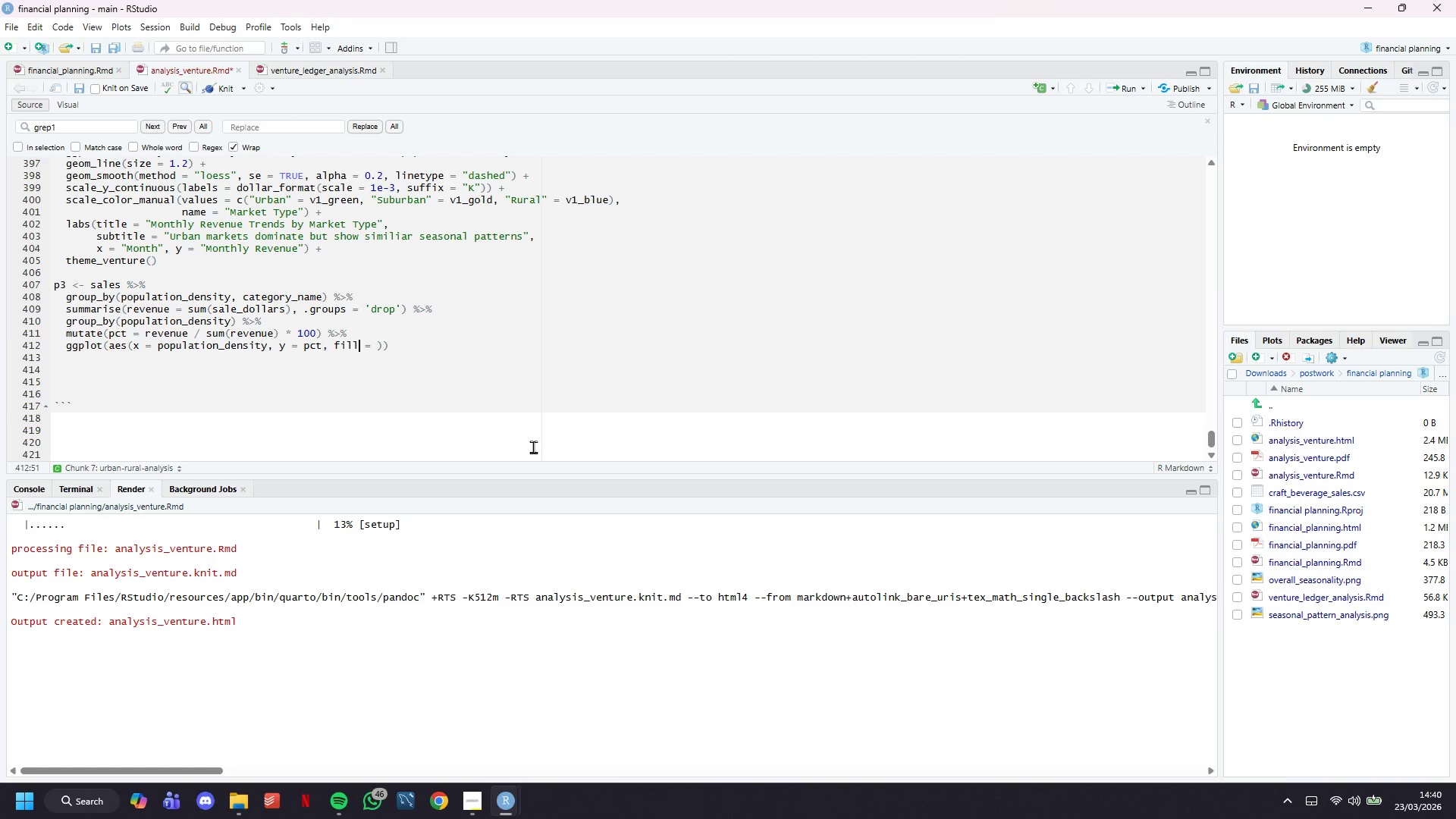 
key(ArrowRight)
 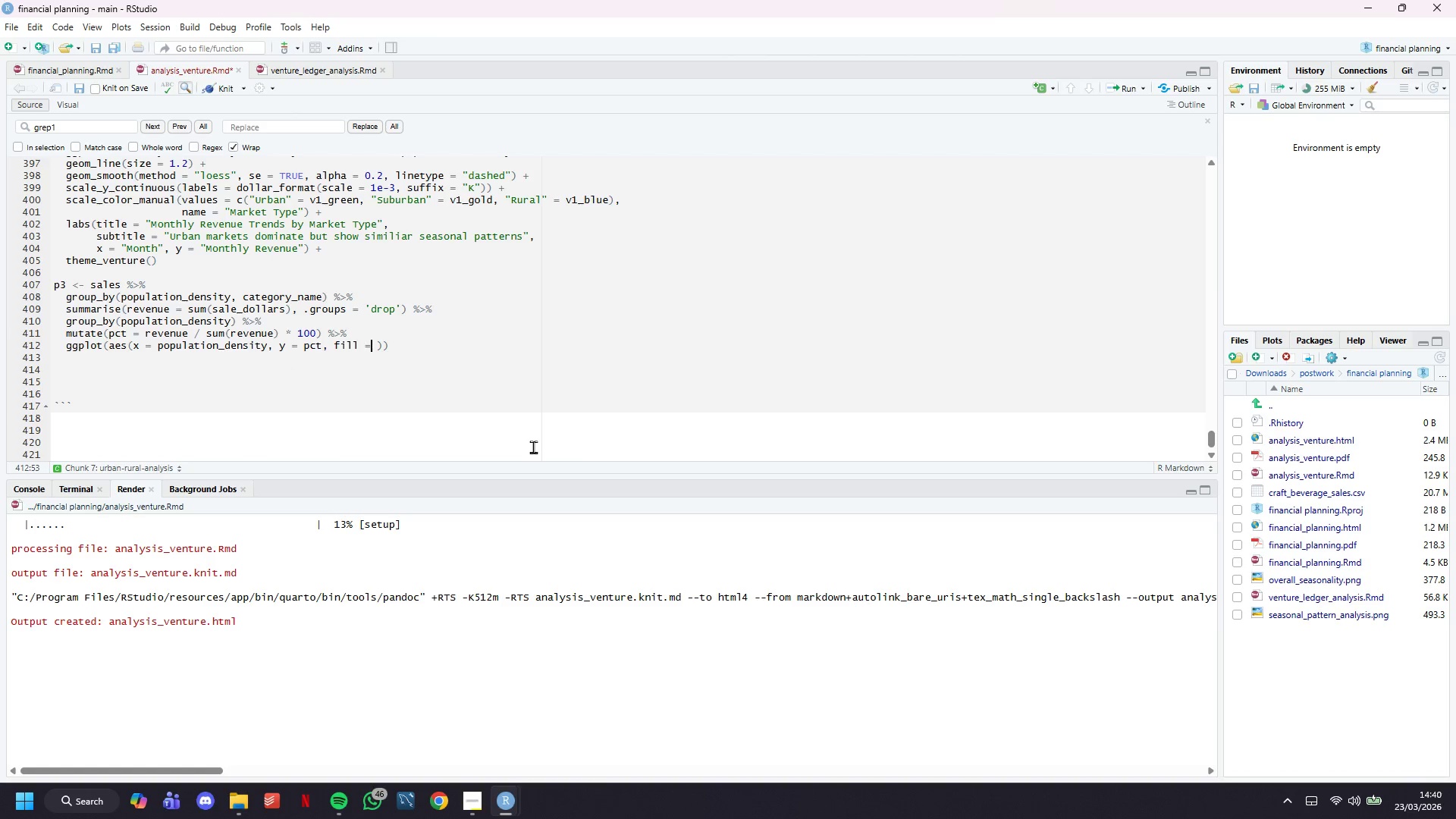 
key(ArrowRight)
 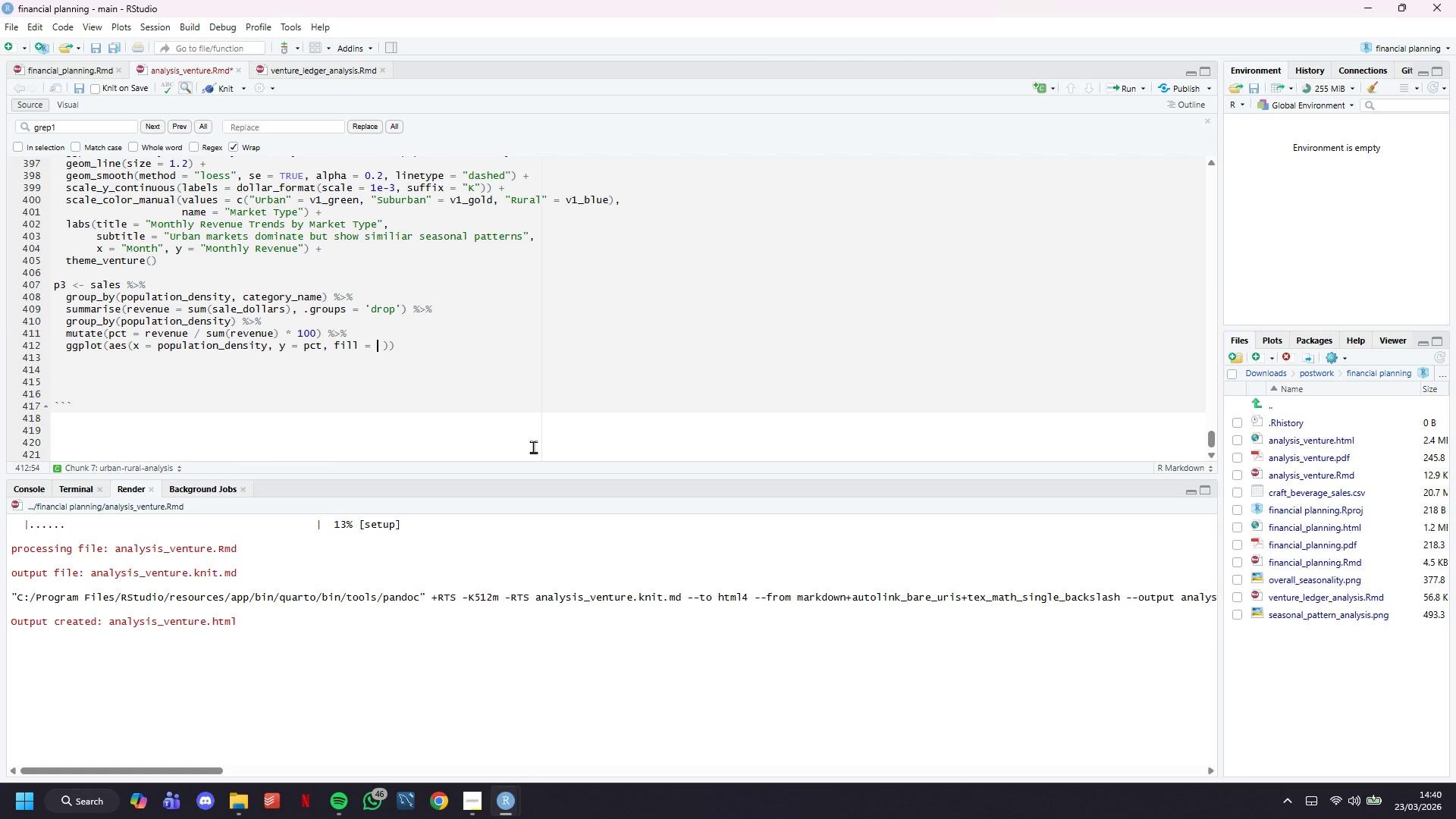 
type( categoty)
key(Backspace)
key(Backspace)
type(ry _name)
 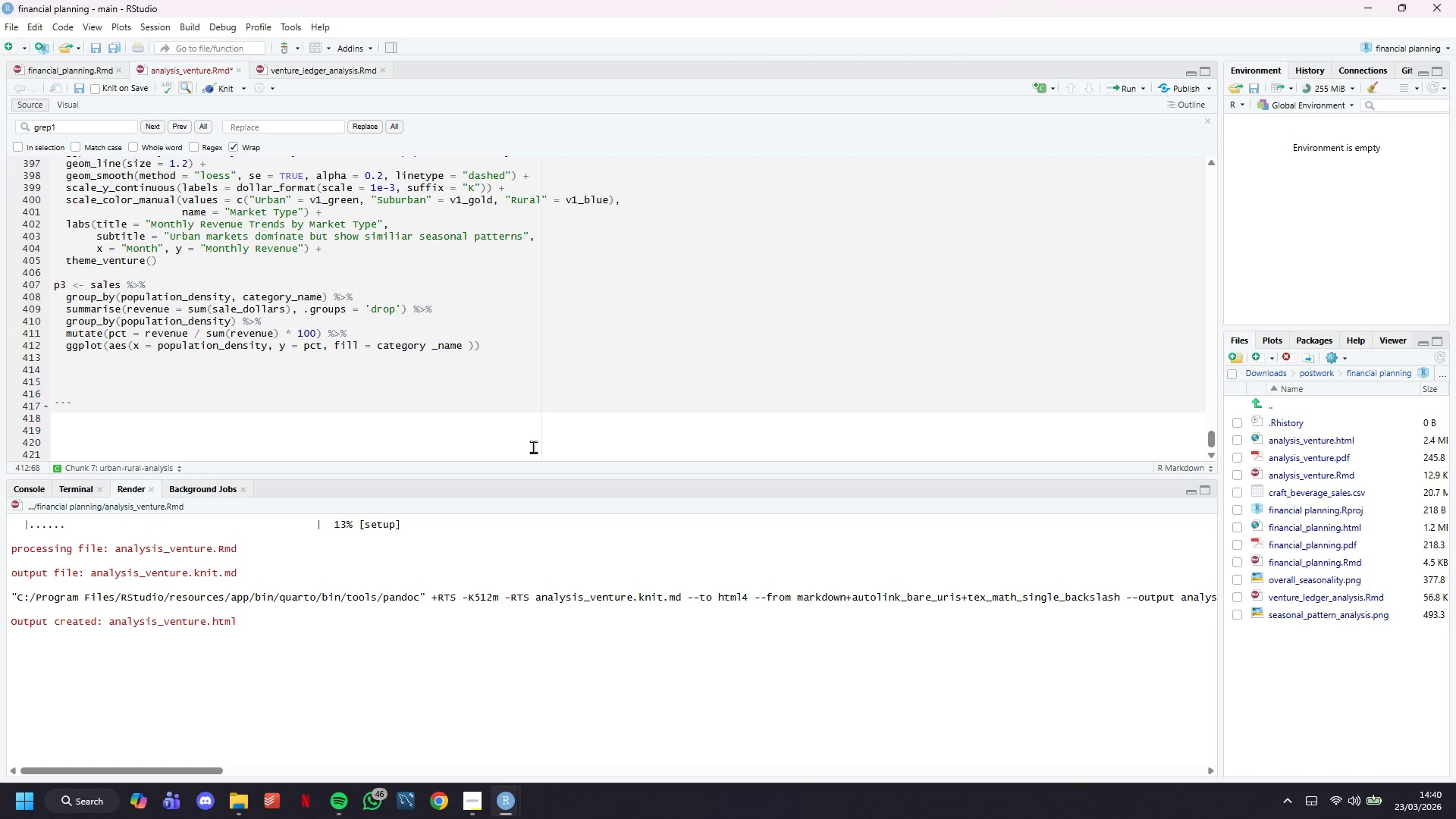 
key(ArrowRight)
 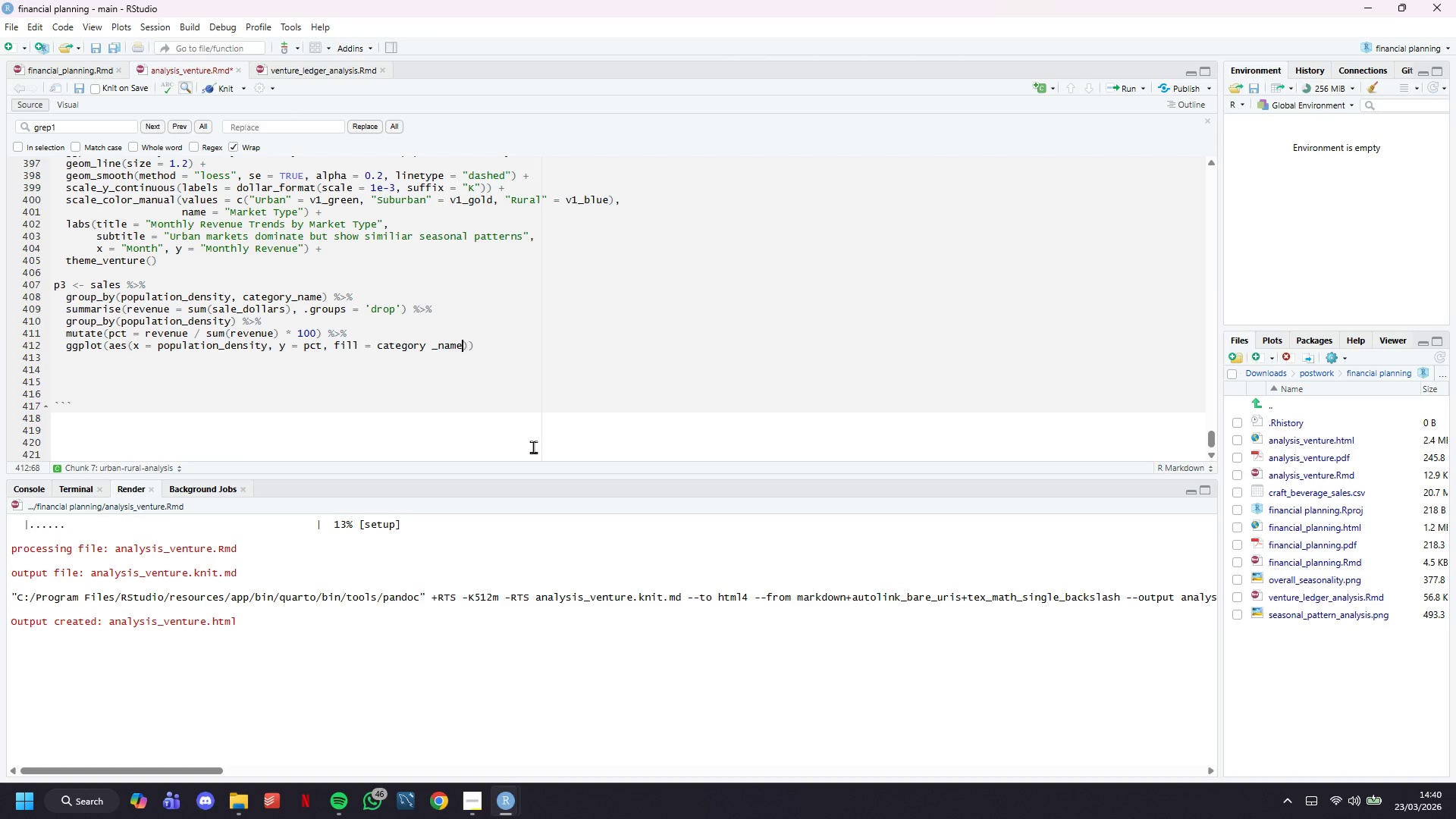 
key(Backspace)
 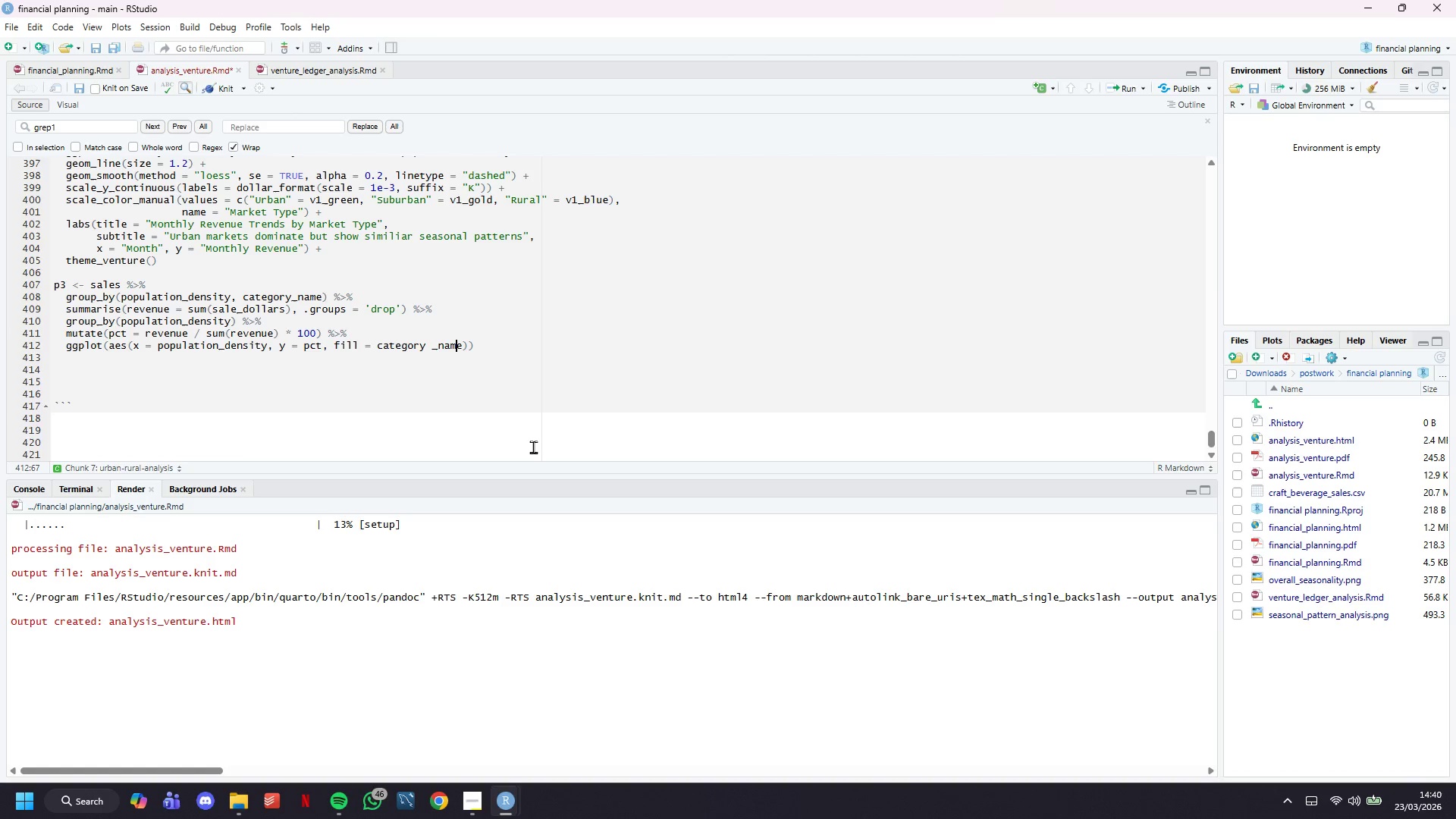 
key(ArrowLeft)
 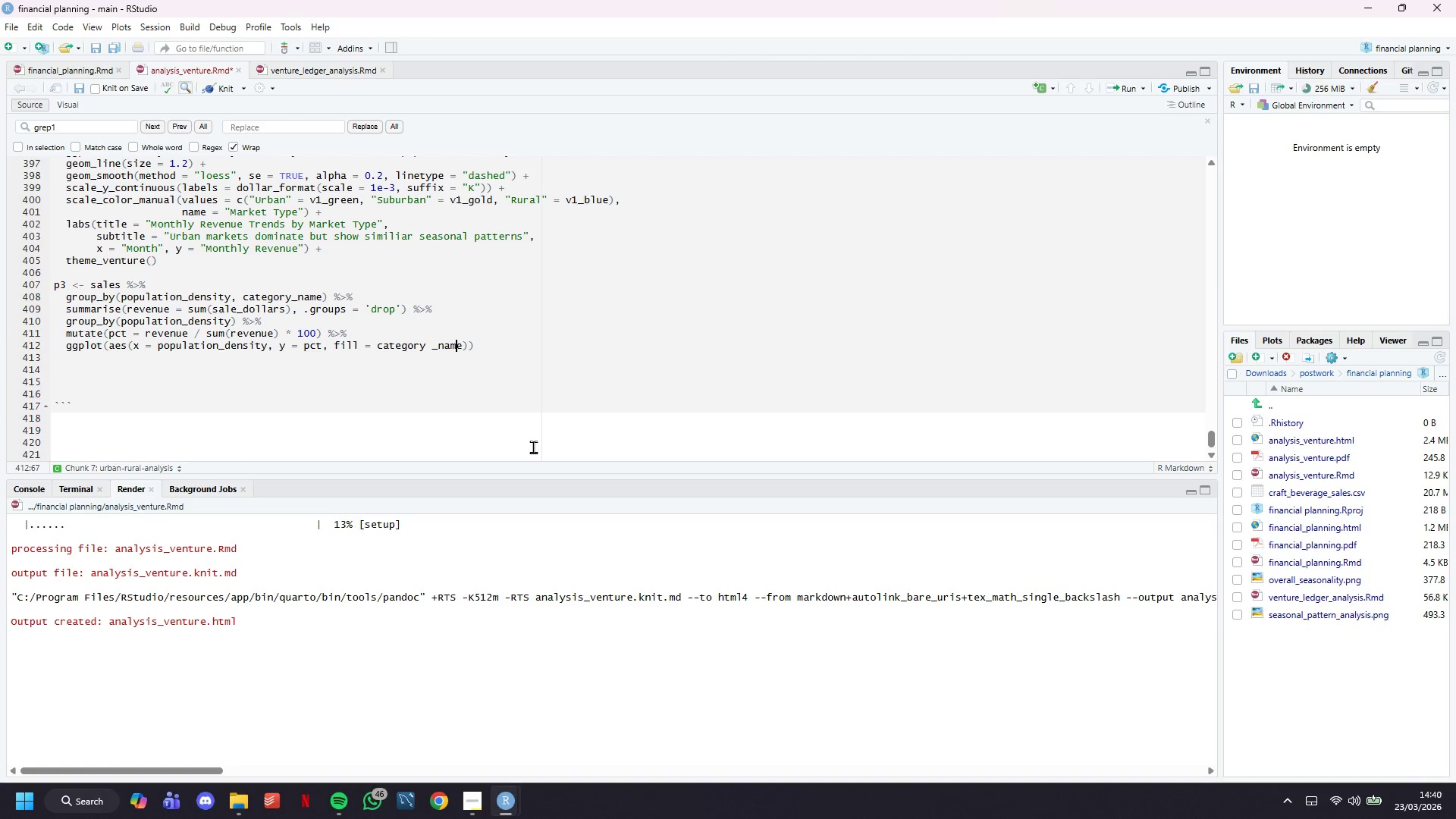 
key(ArrowLeft)
 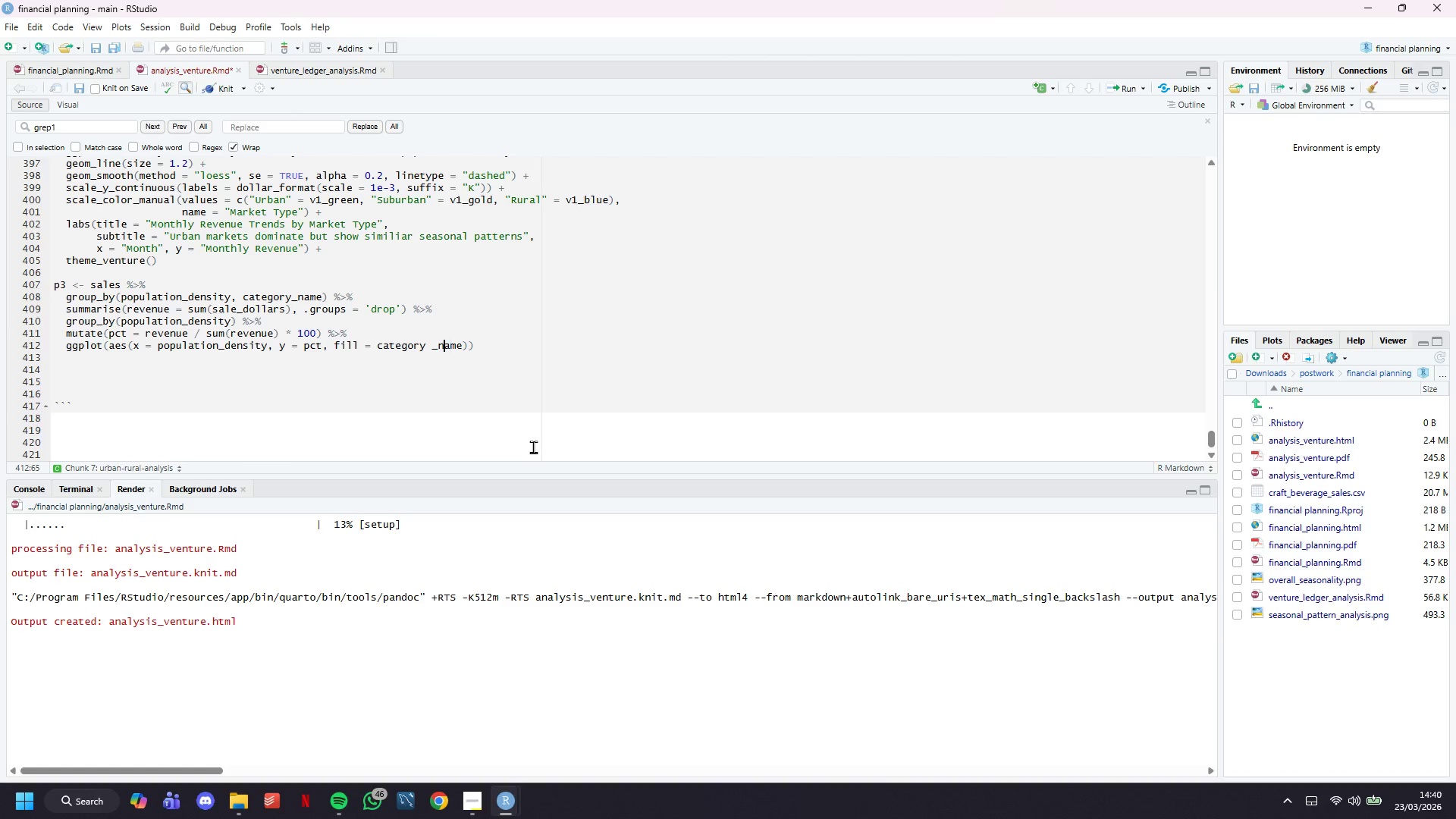 
key(ArrowLeft)
 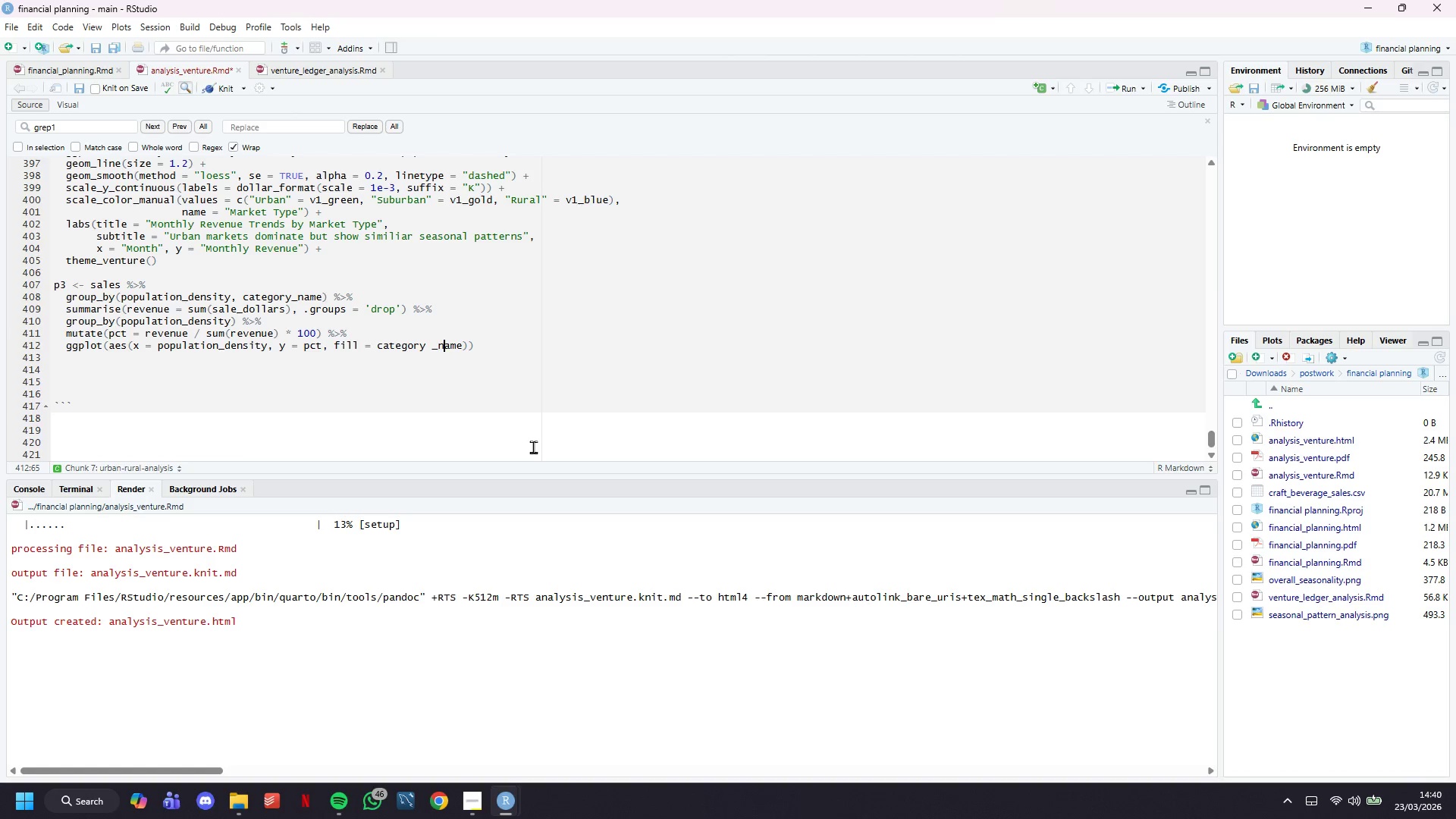 
key(ArrowLeft)